 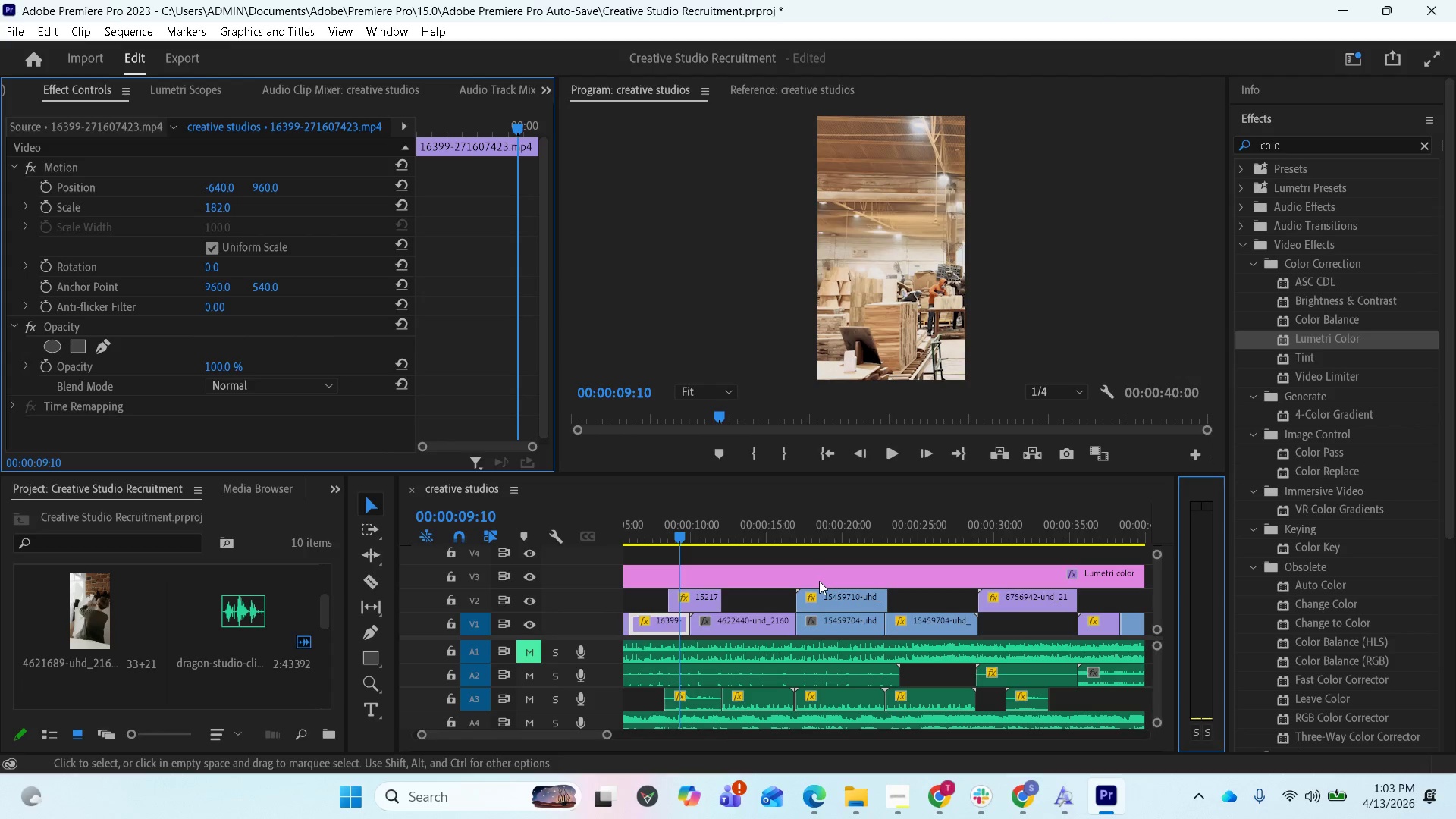 
scroll: coordinate [819, 581], scroll_direction: down, amount: 2.0
 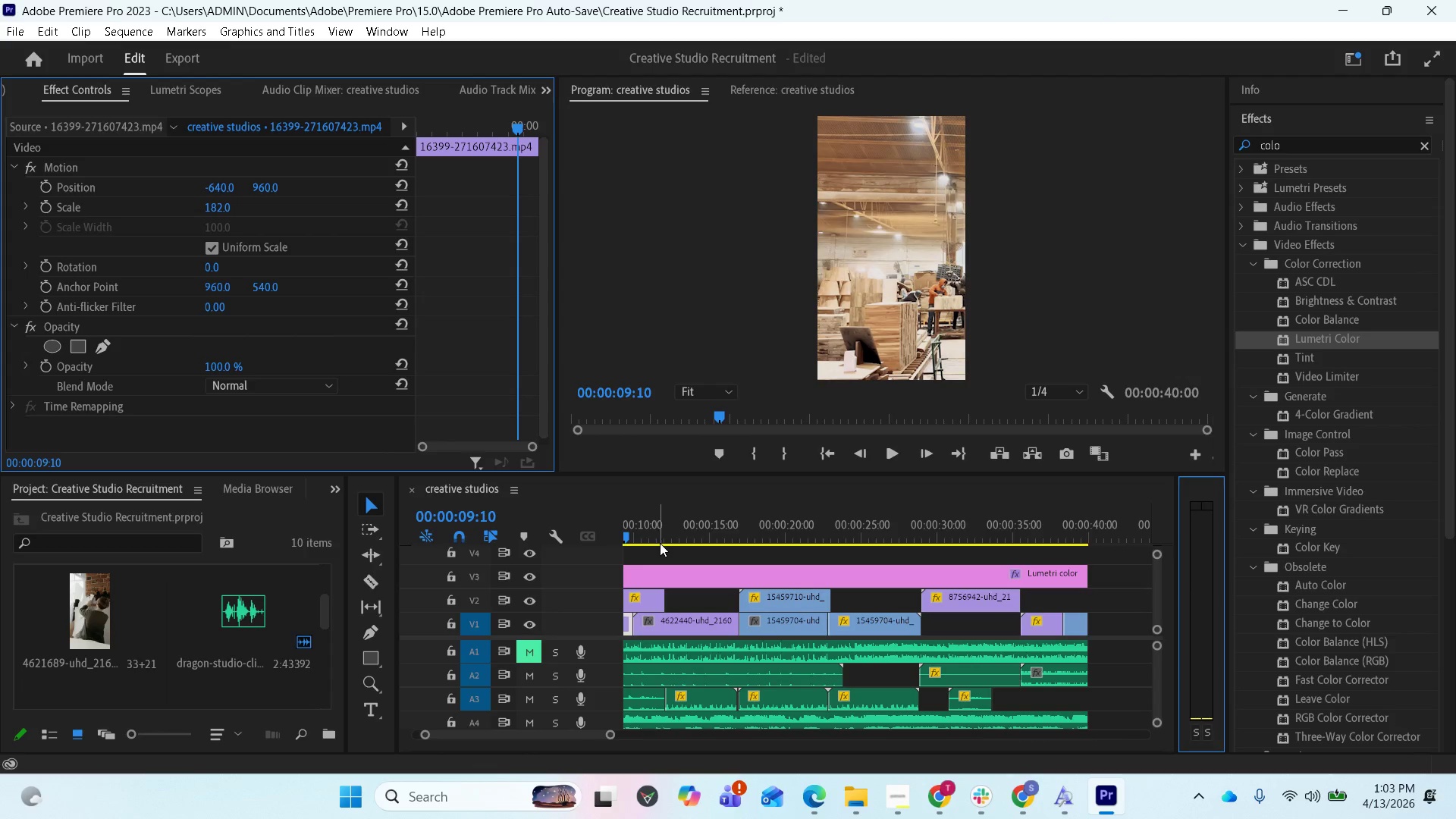 
scroll: coordinate [683, 549], scroll_direction: up, amount: 1.0
 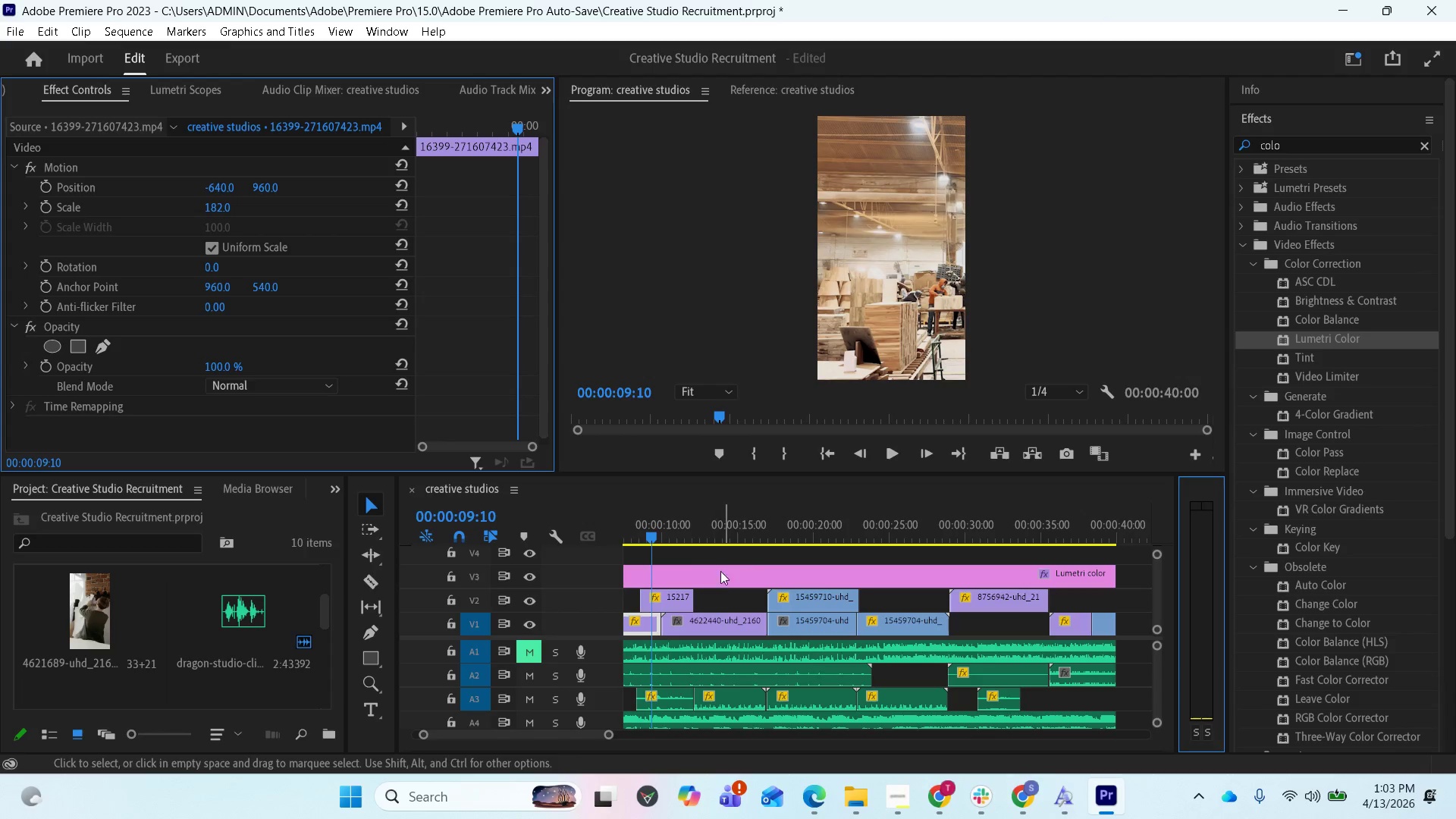 
left_click_drag(start_coordinate=[654, 541], to_coordinate=[671, 539])
 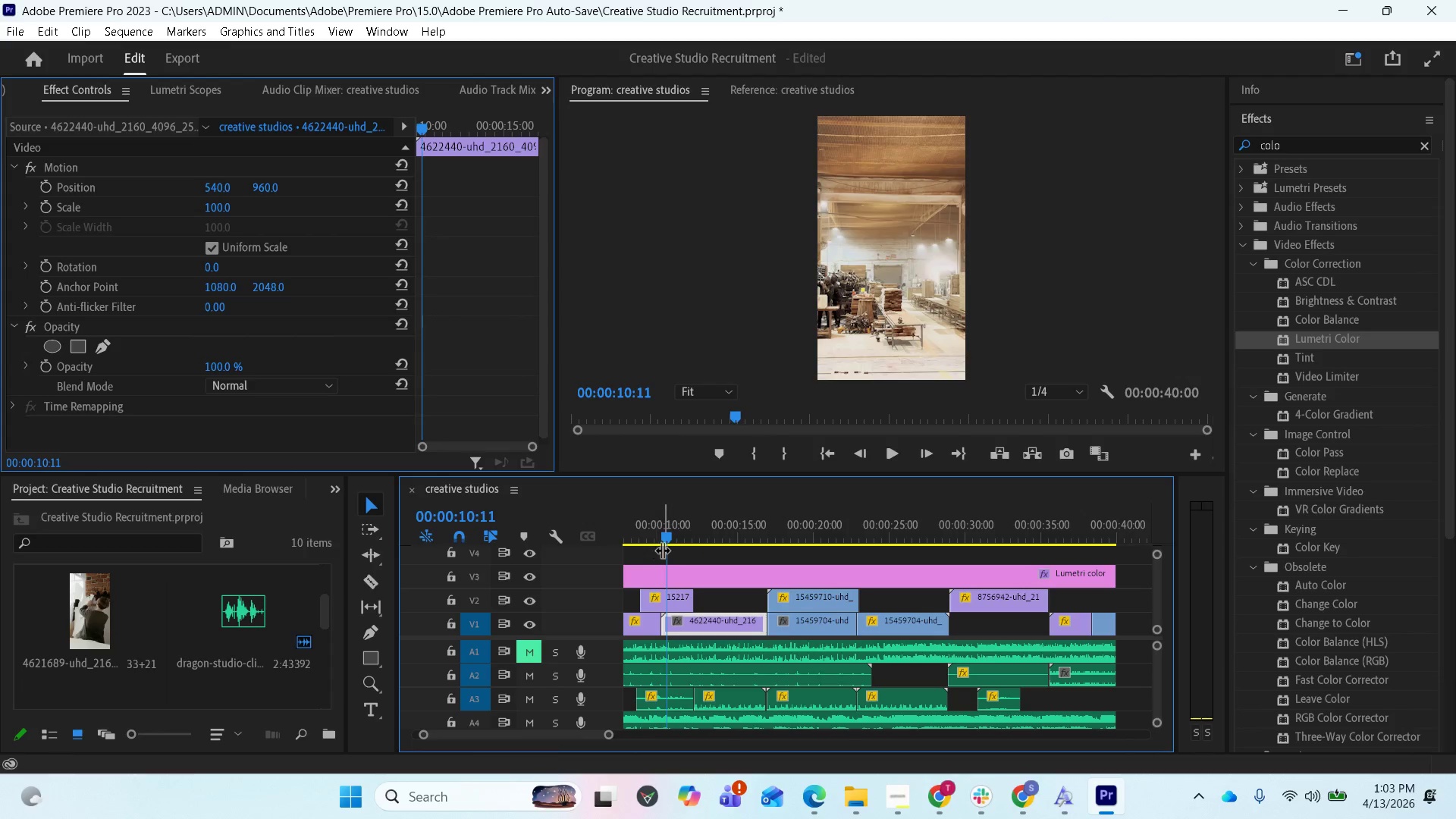 
scroll: coordinate [670, 564], scroll_direction: up, amount: 4.0
 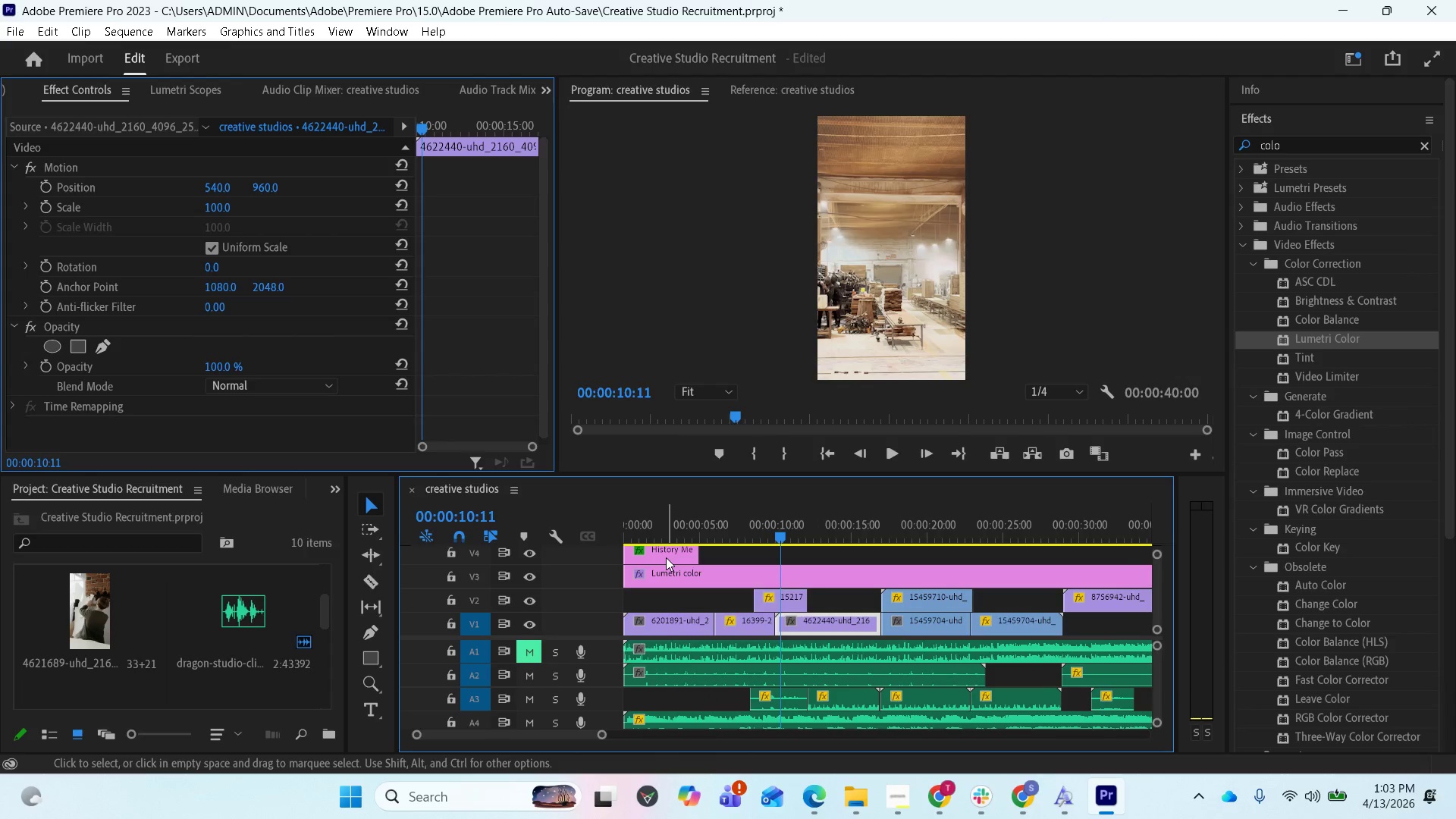 
hold_key(key=AltLeft, duration=6.17)
left_click_drag(start_coordinate=[666, 557], to_coordinate=[827, 562])
 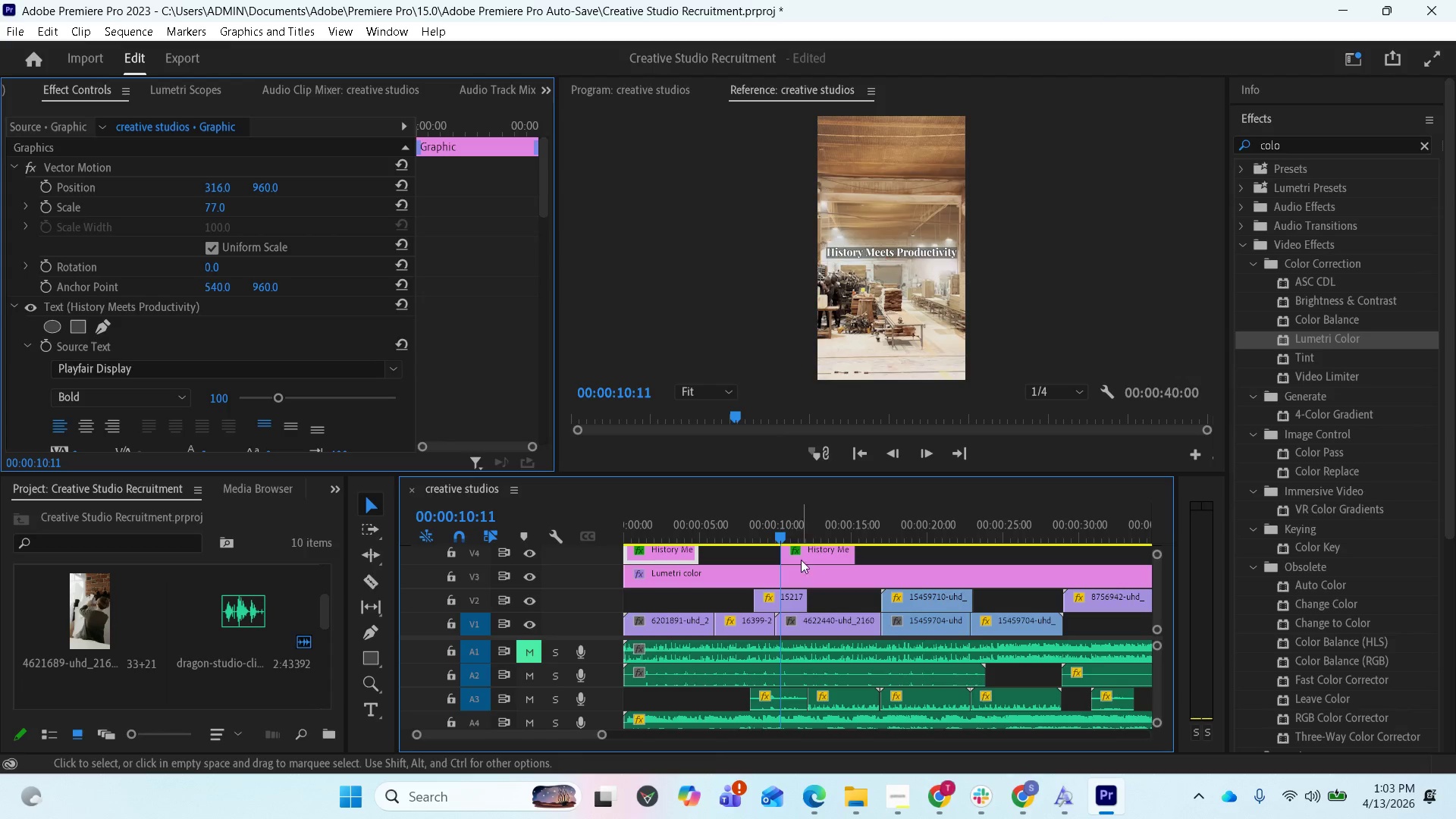 
left_click([805, 553])
 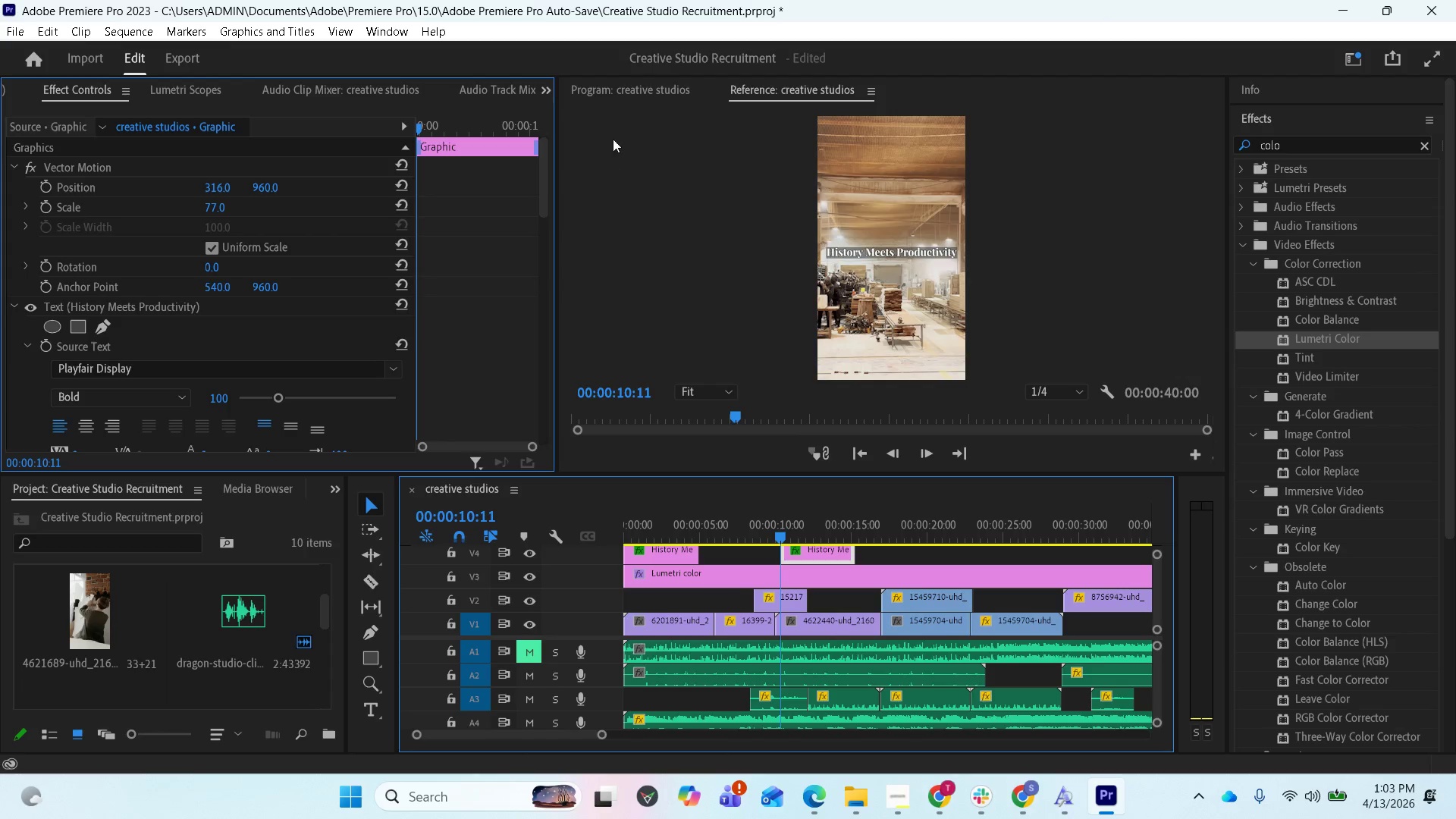 
mouse_move([629, 103])
 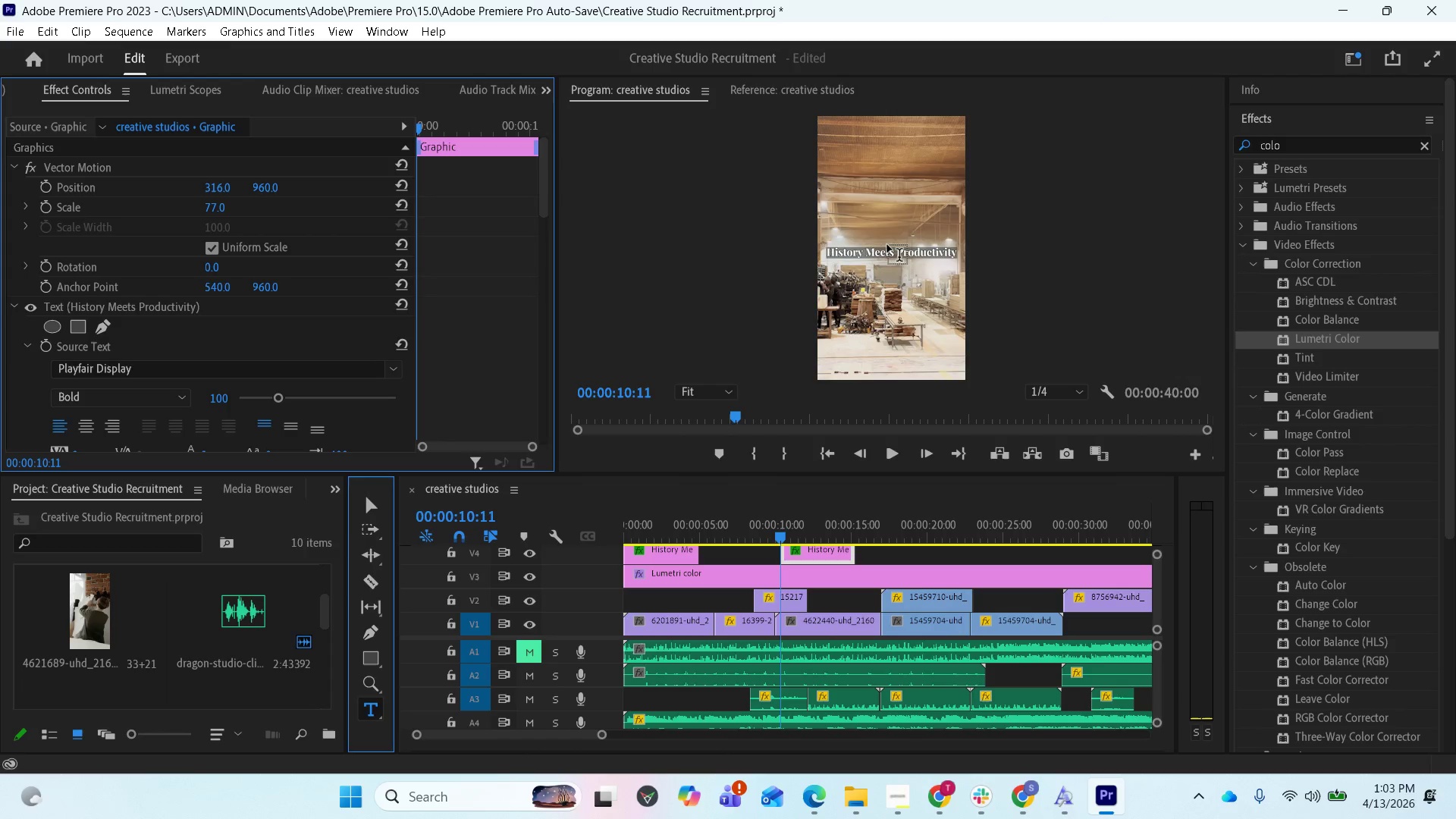 
left_click([886, 249])
 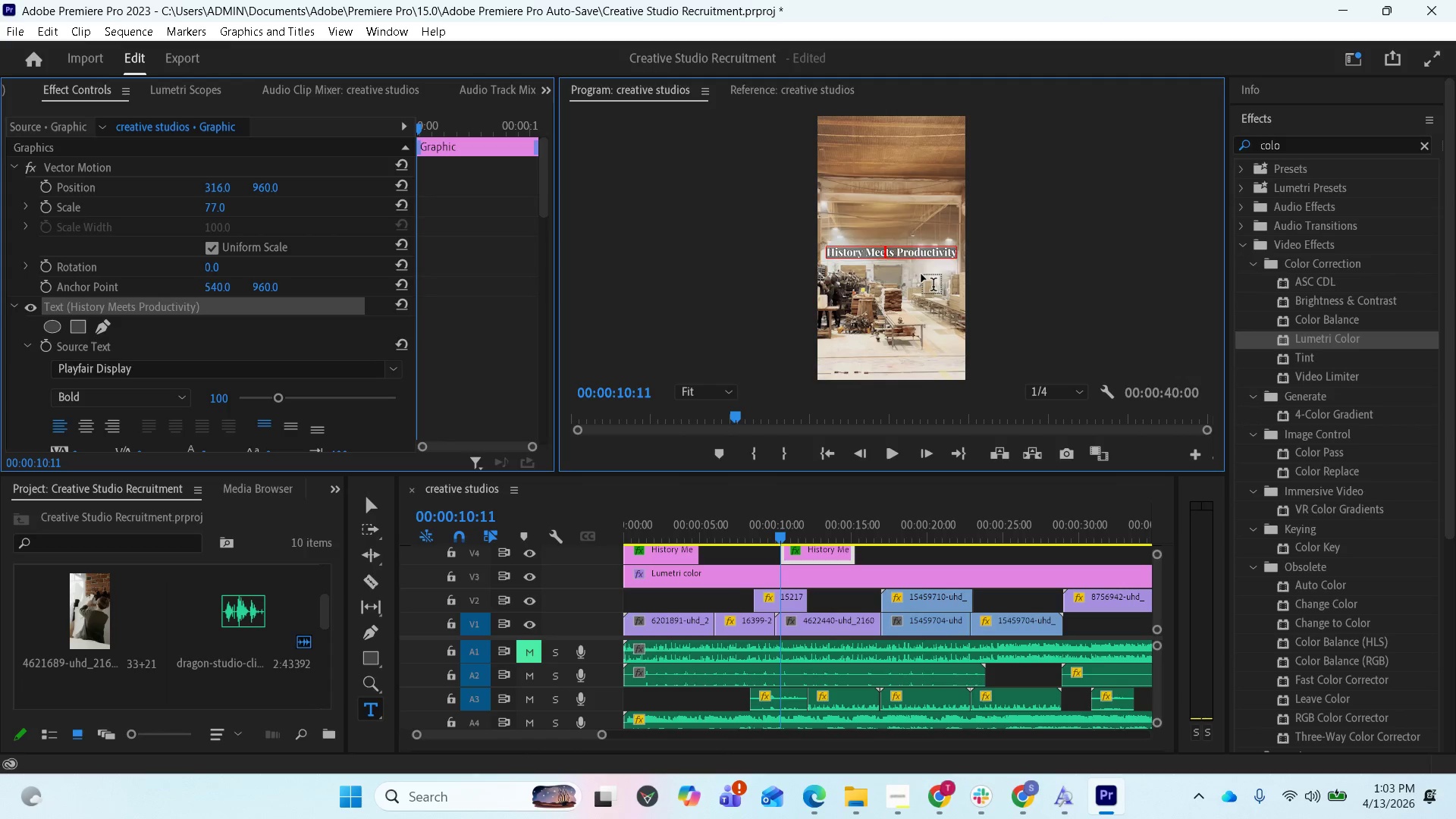 
hold_key(key=ArrowRight, duration=1.5)
 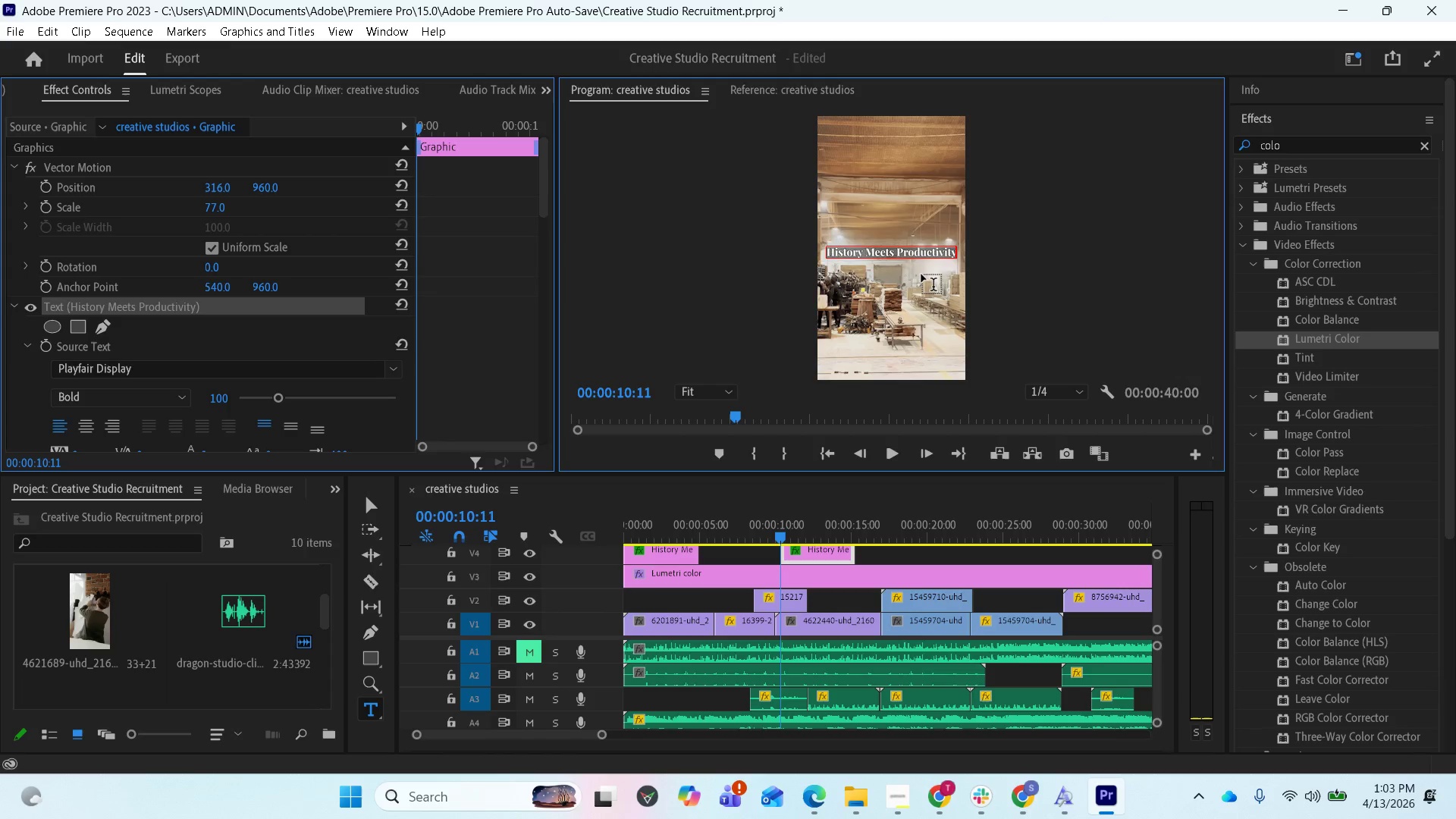 
hold_key(key=ArrowRight, duration=0.61)
 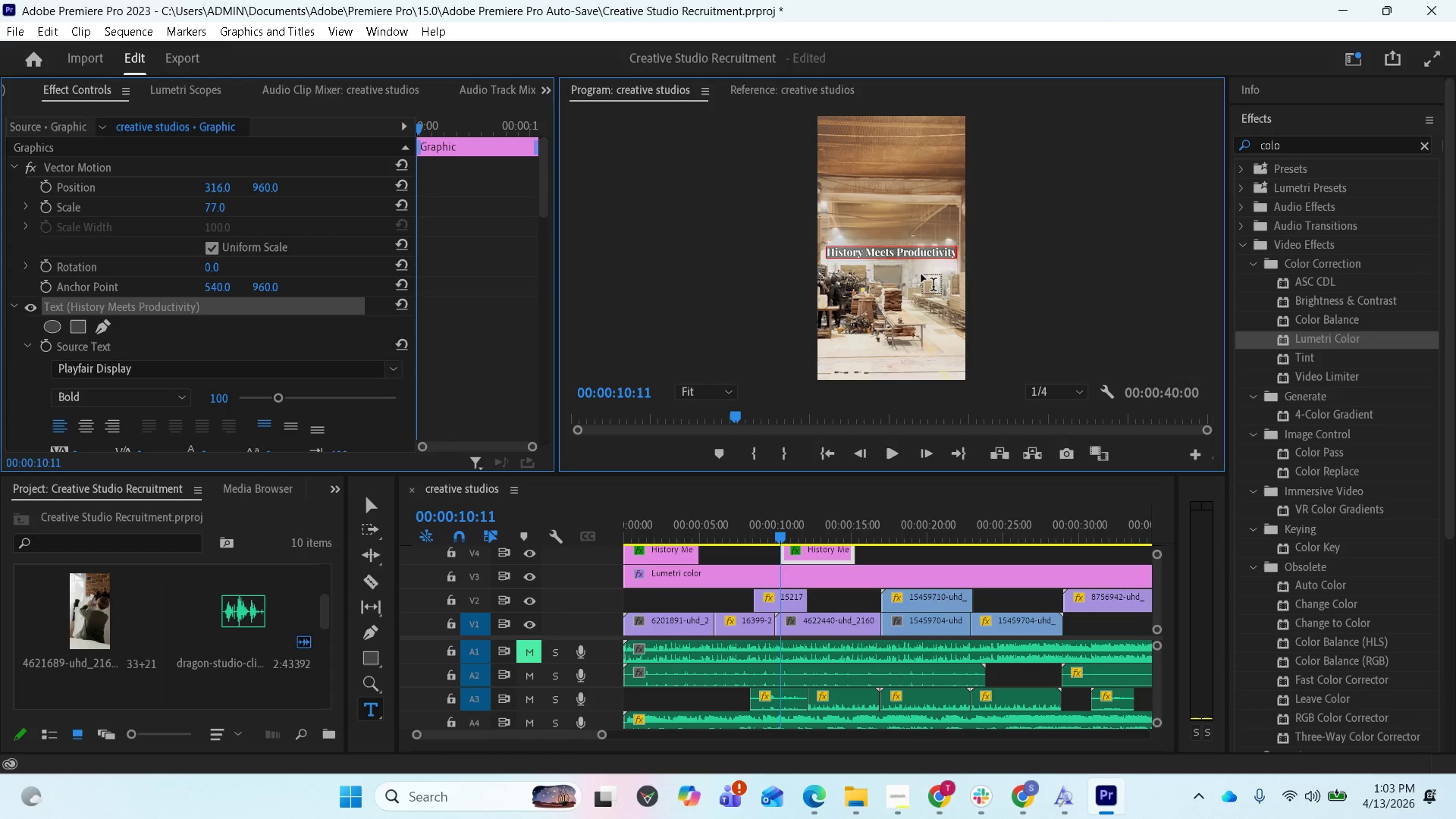 
key(ArrowRight)
 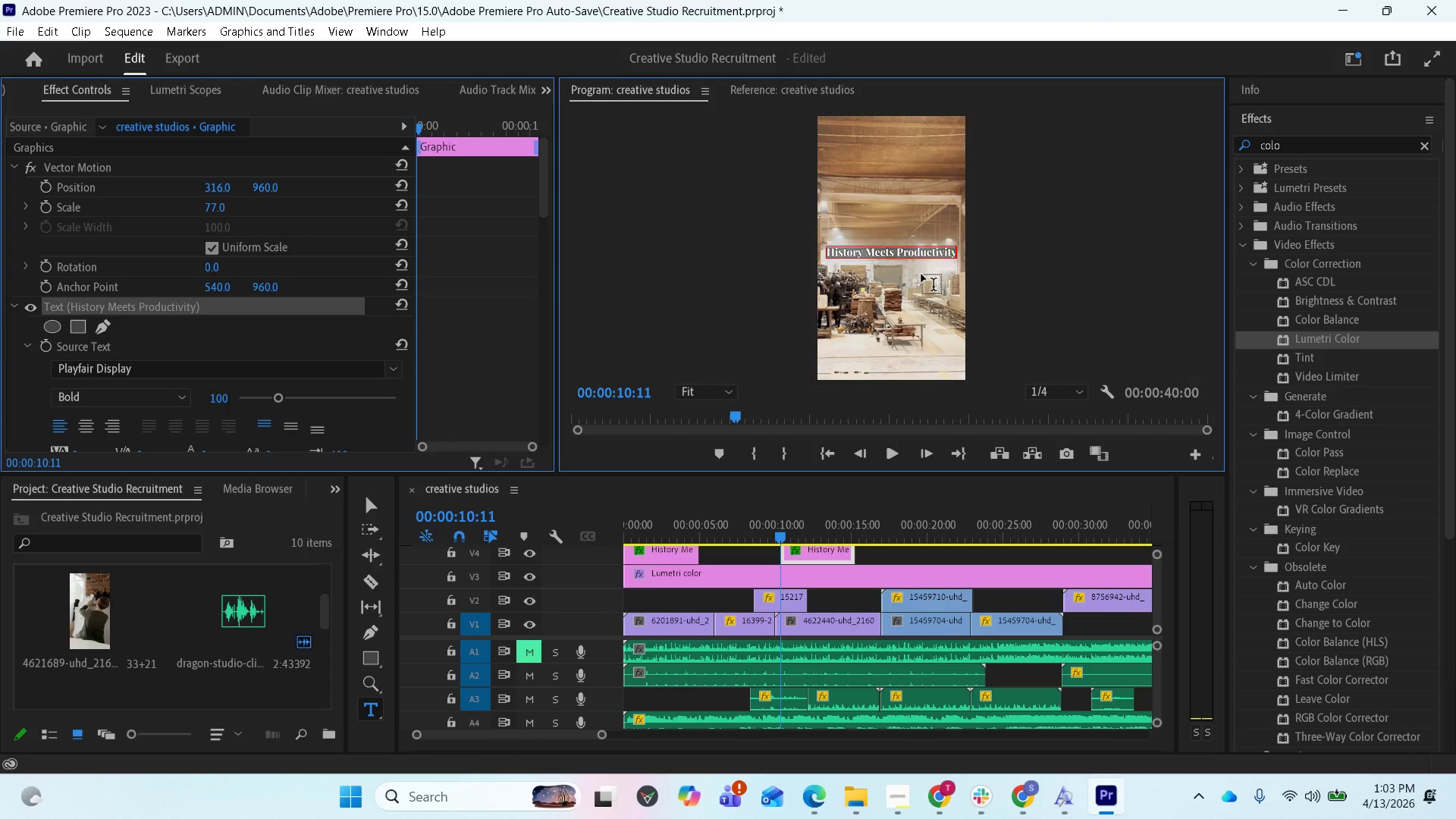 
hold_key(key=Backspace, duration=1.5)
 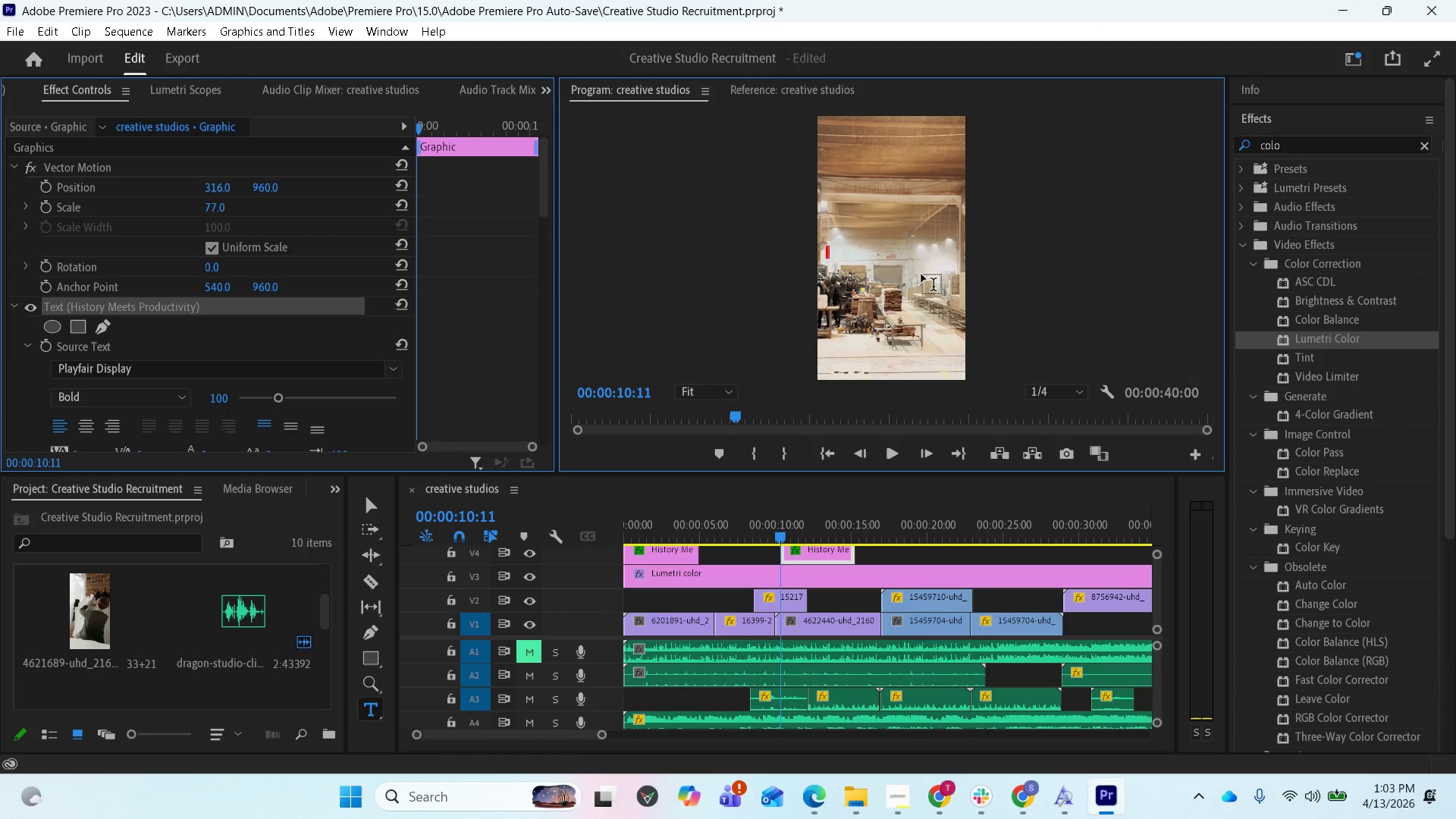 
hold_key(key=Backspace, duration=0.45)
 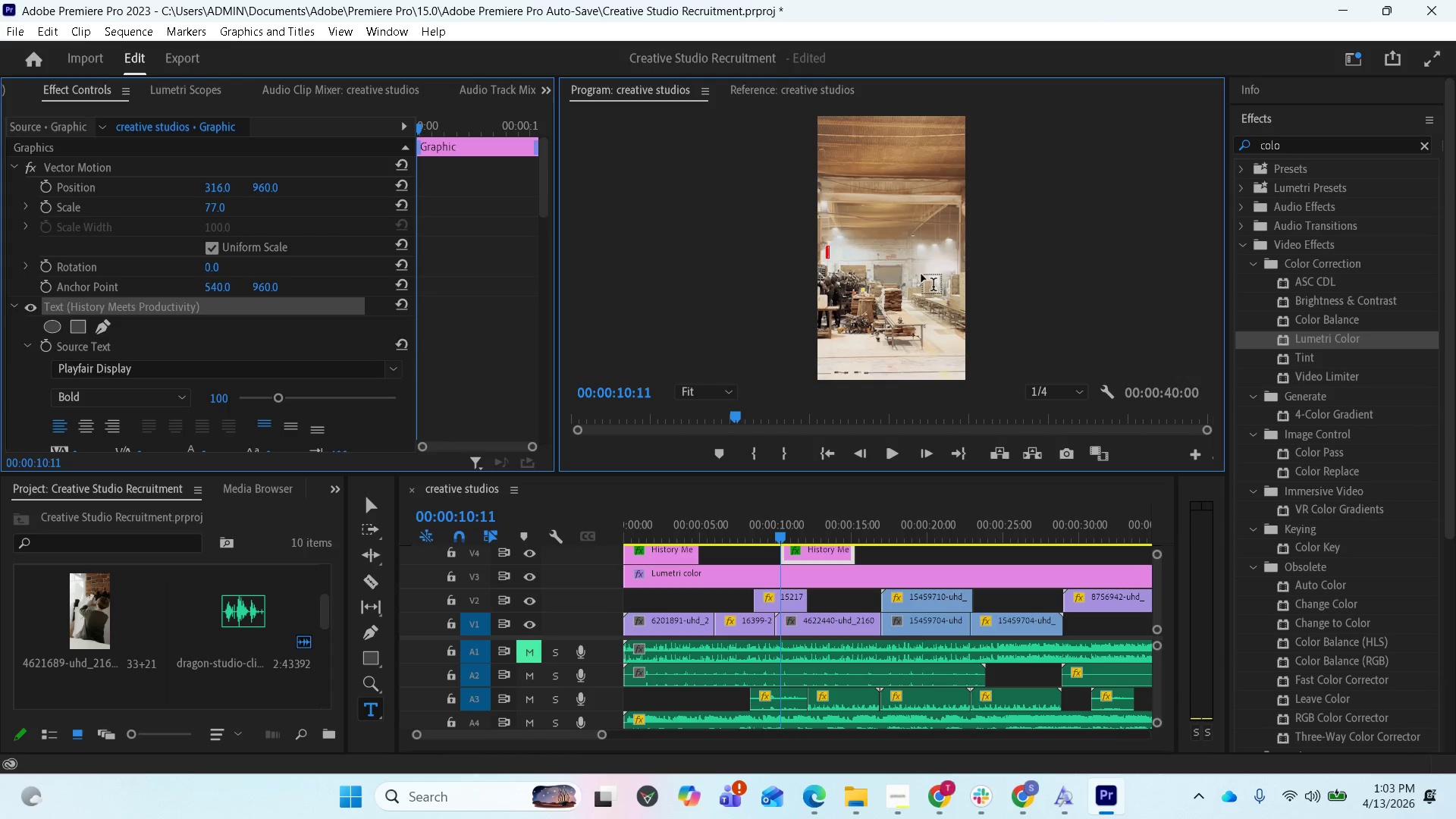 
key(Control+V)
 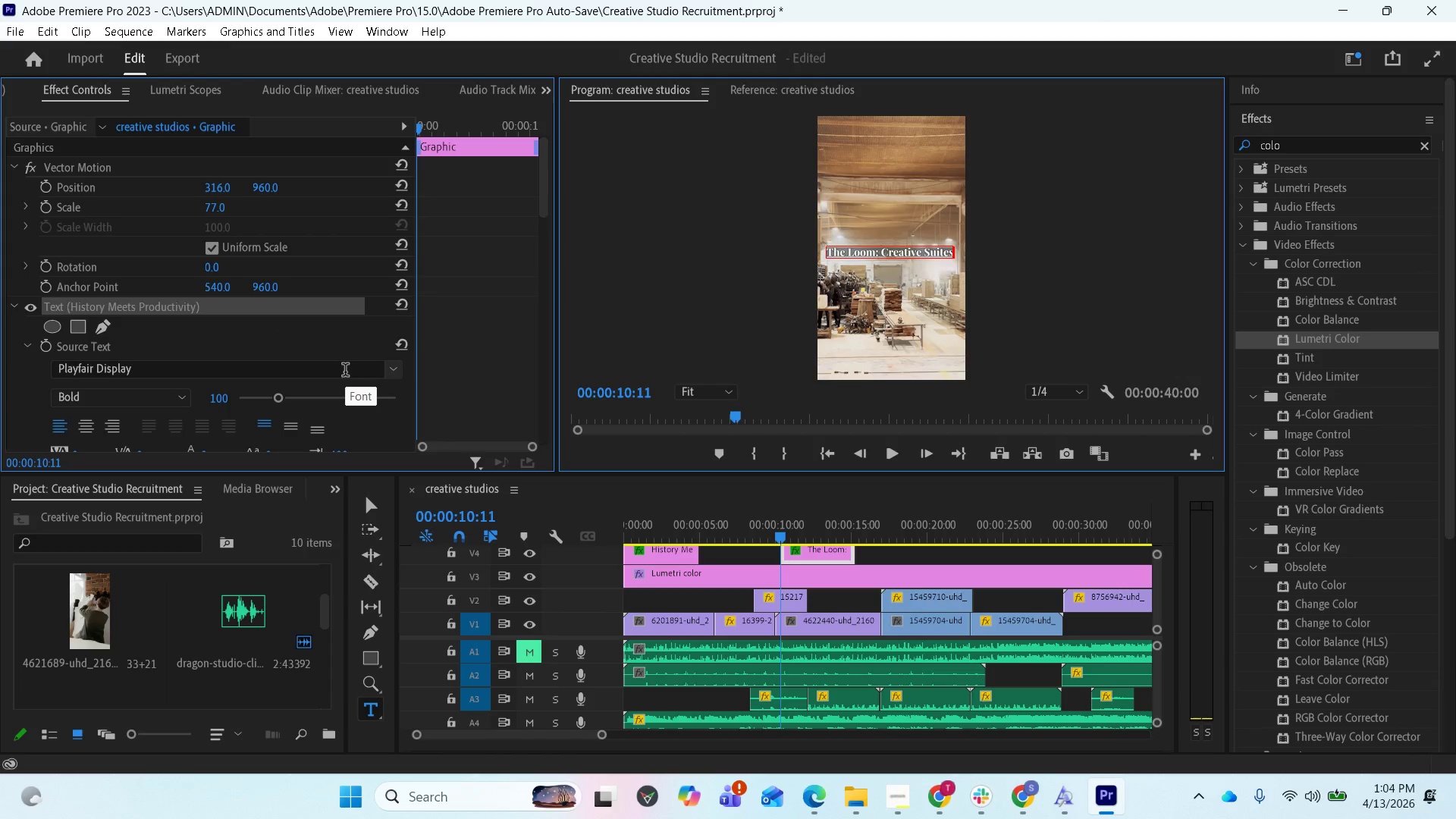 
wait(6.03)
 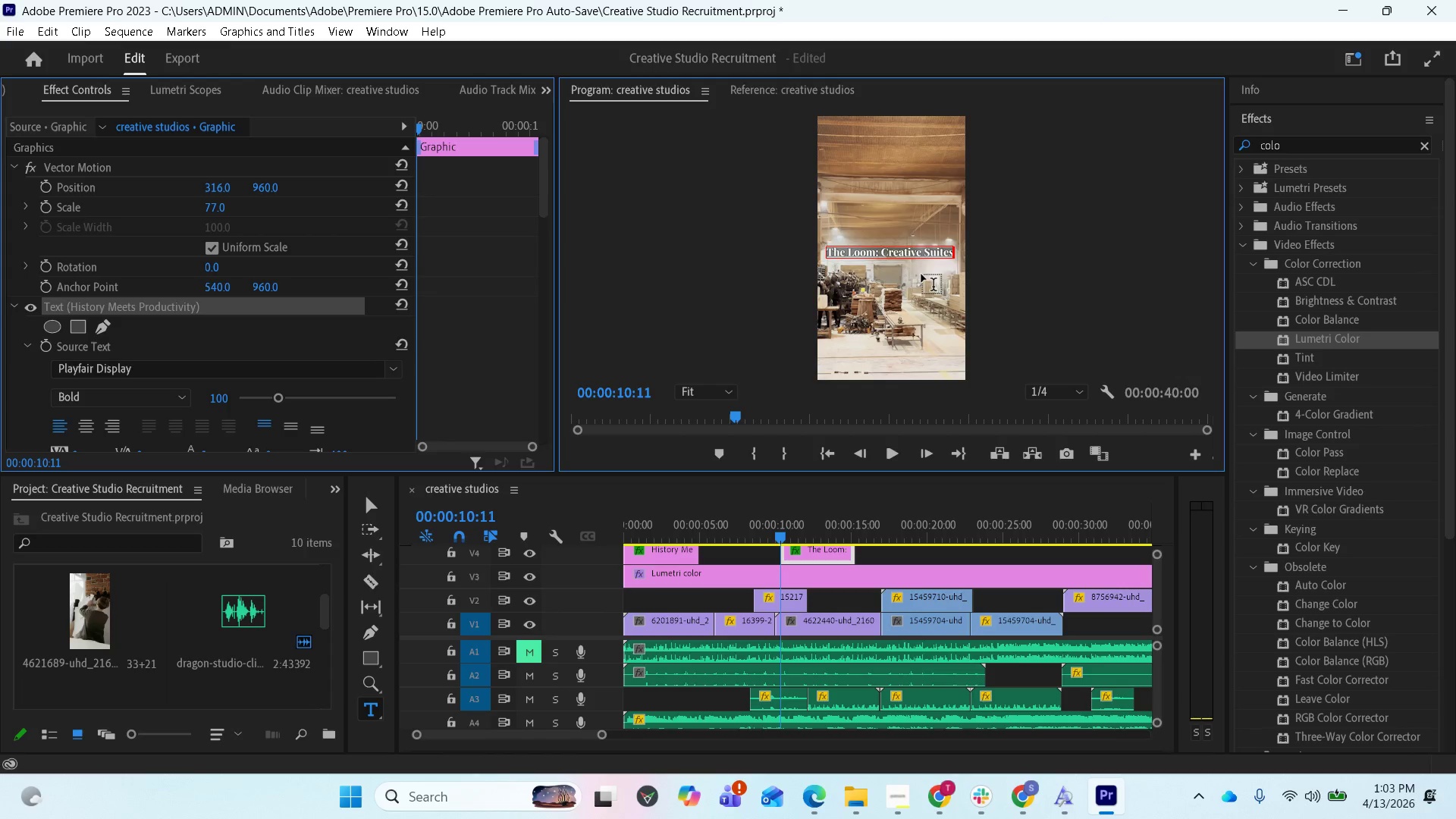 
scroll: coordinate [177, 393], scroll_direction: down, amount: 4.0
 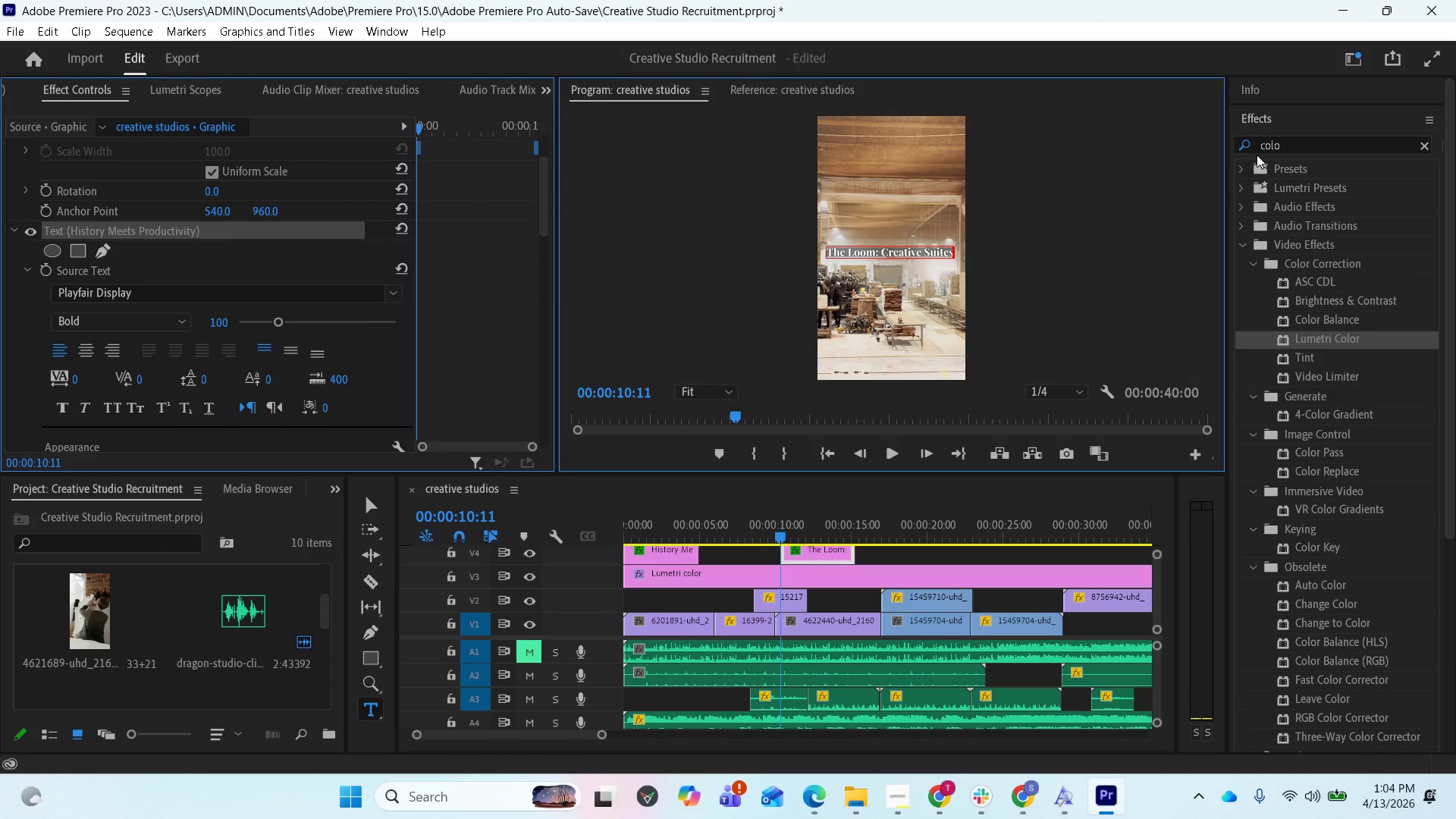 
left_click([1247, 246])
 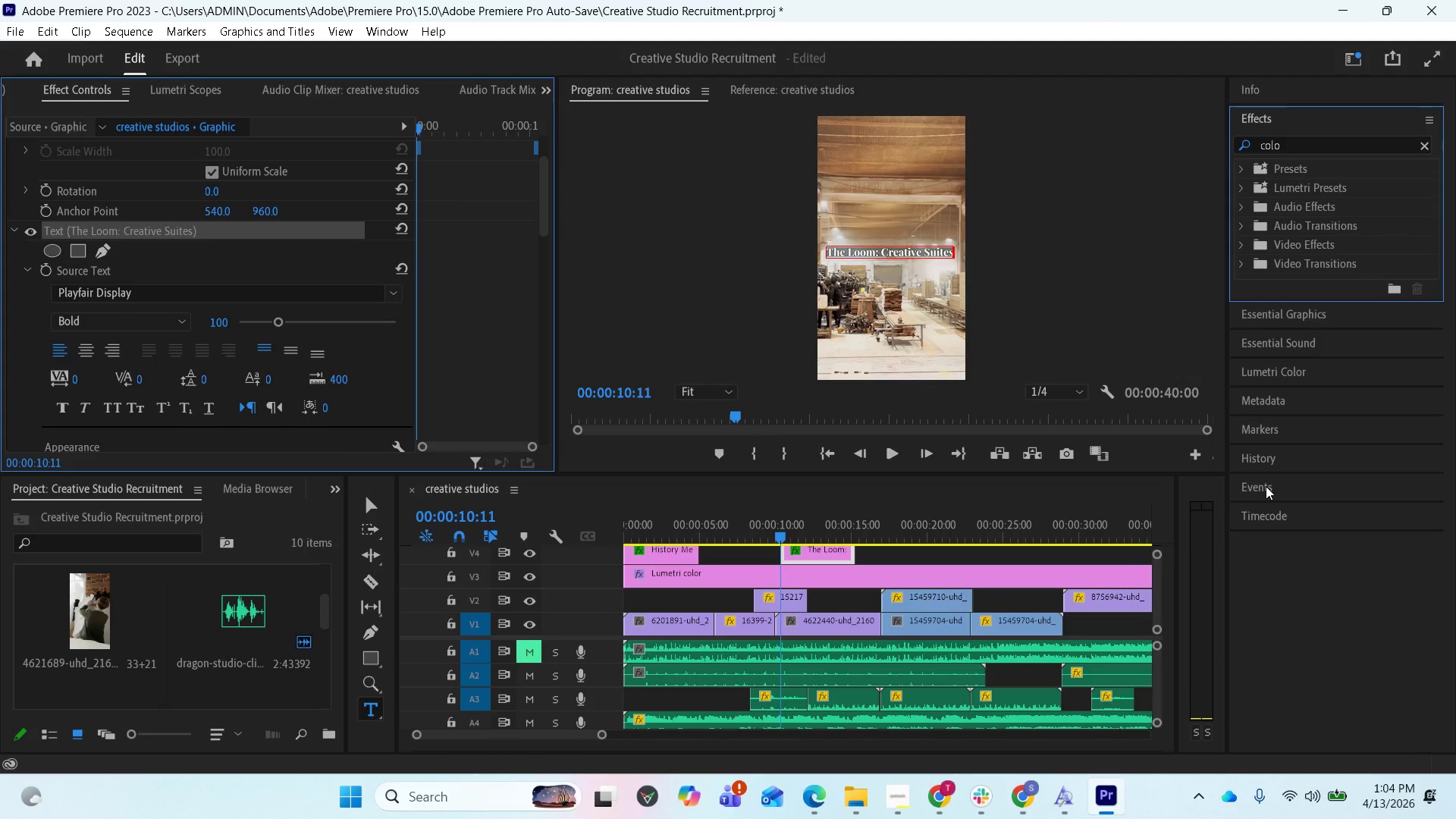 
wait(5.12)
 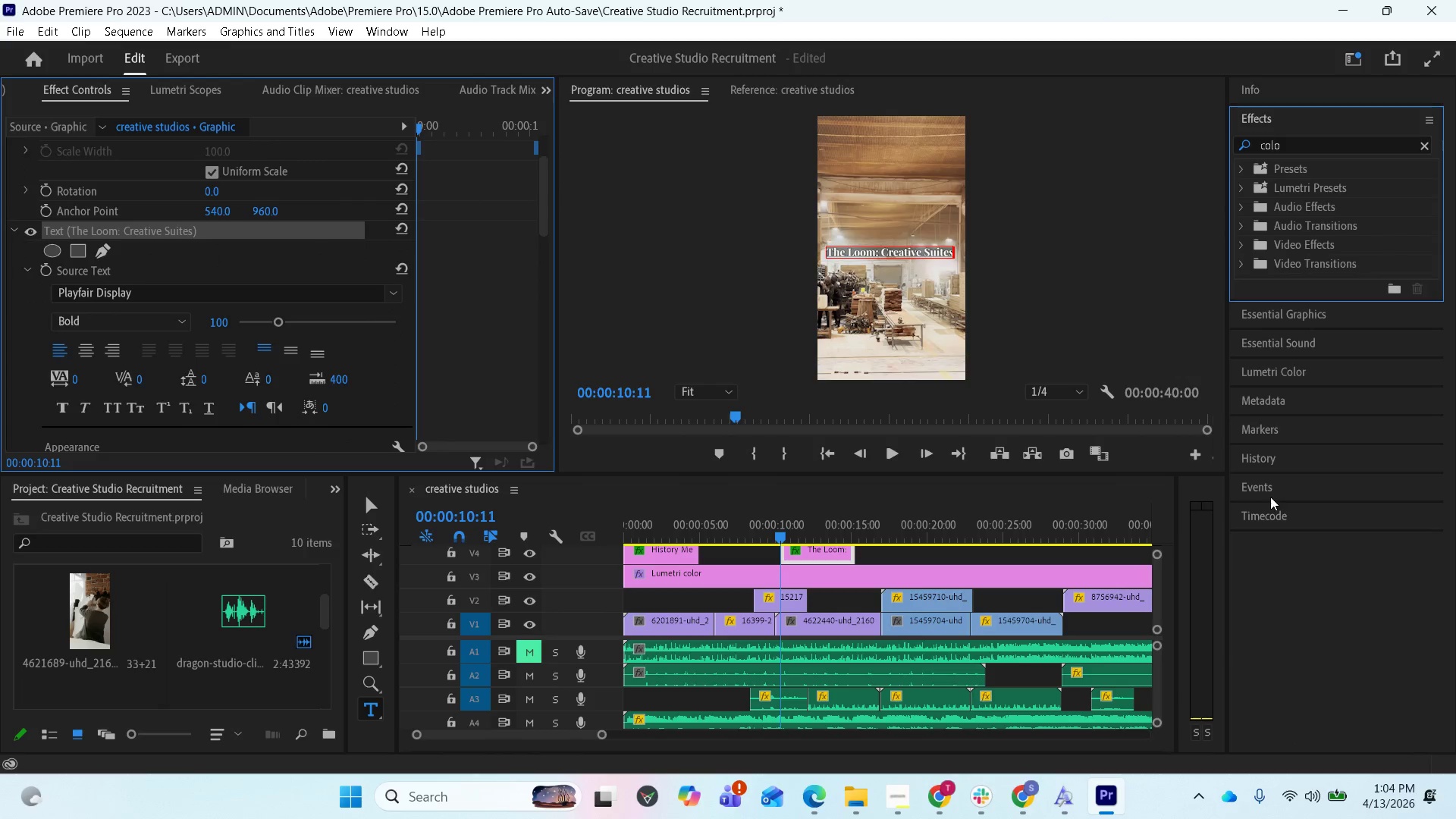 
left_click([811, 556])
 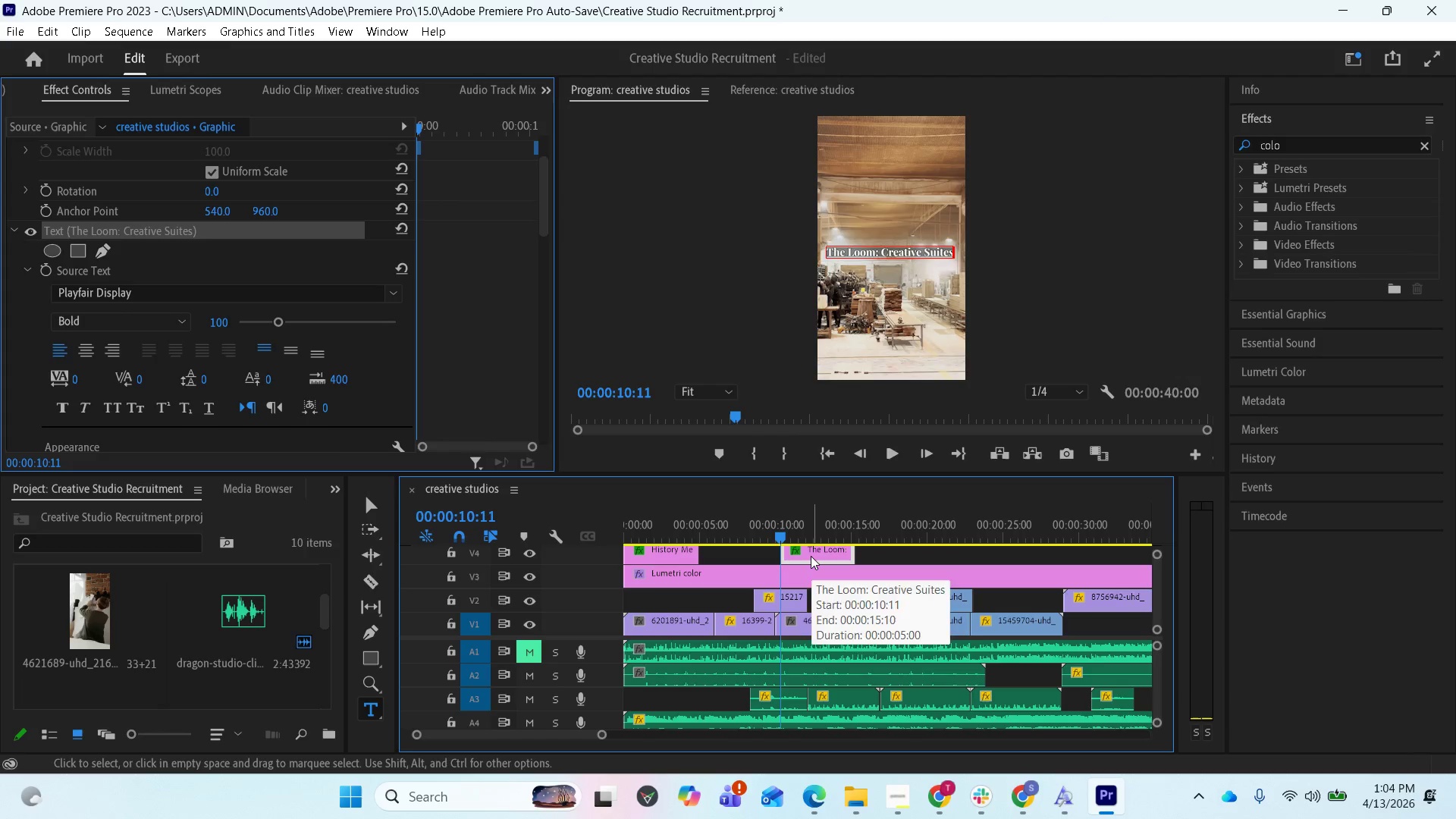 
double_click([811, 556])
 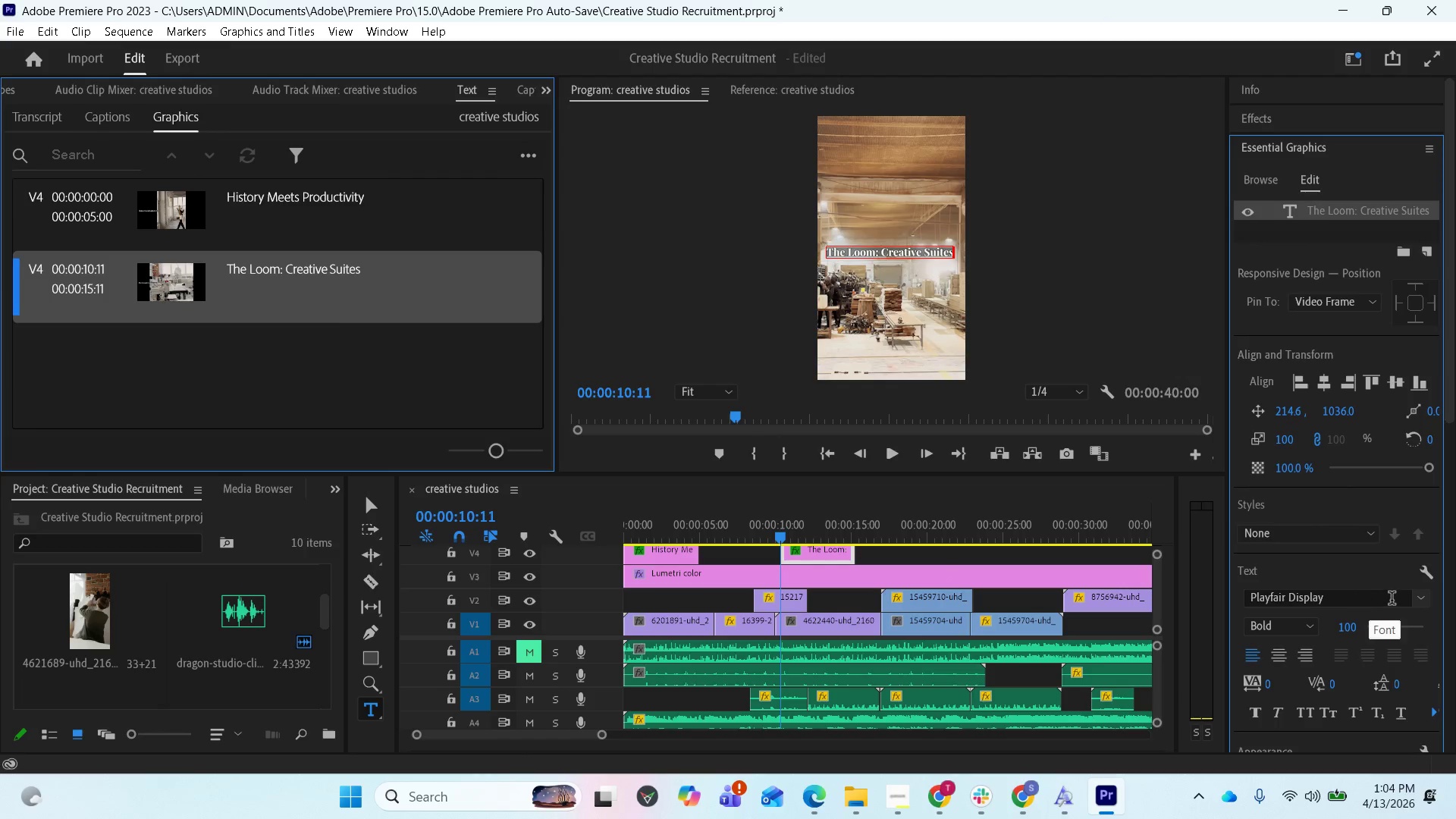 
wait(6.64)
 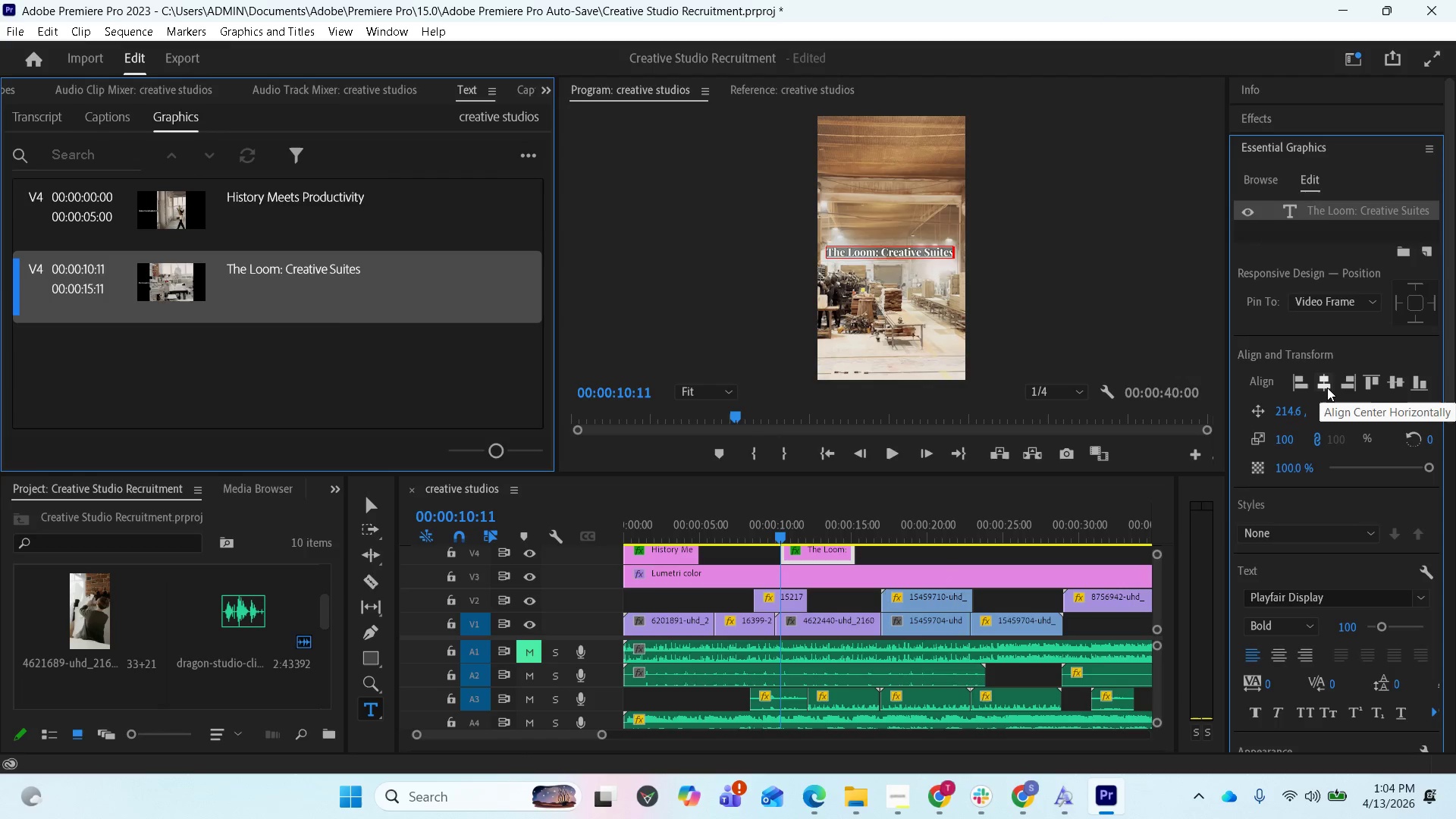 
left_click([1421, 605])
 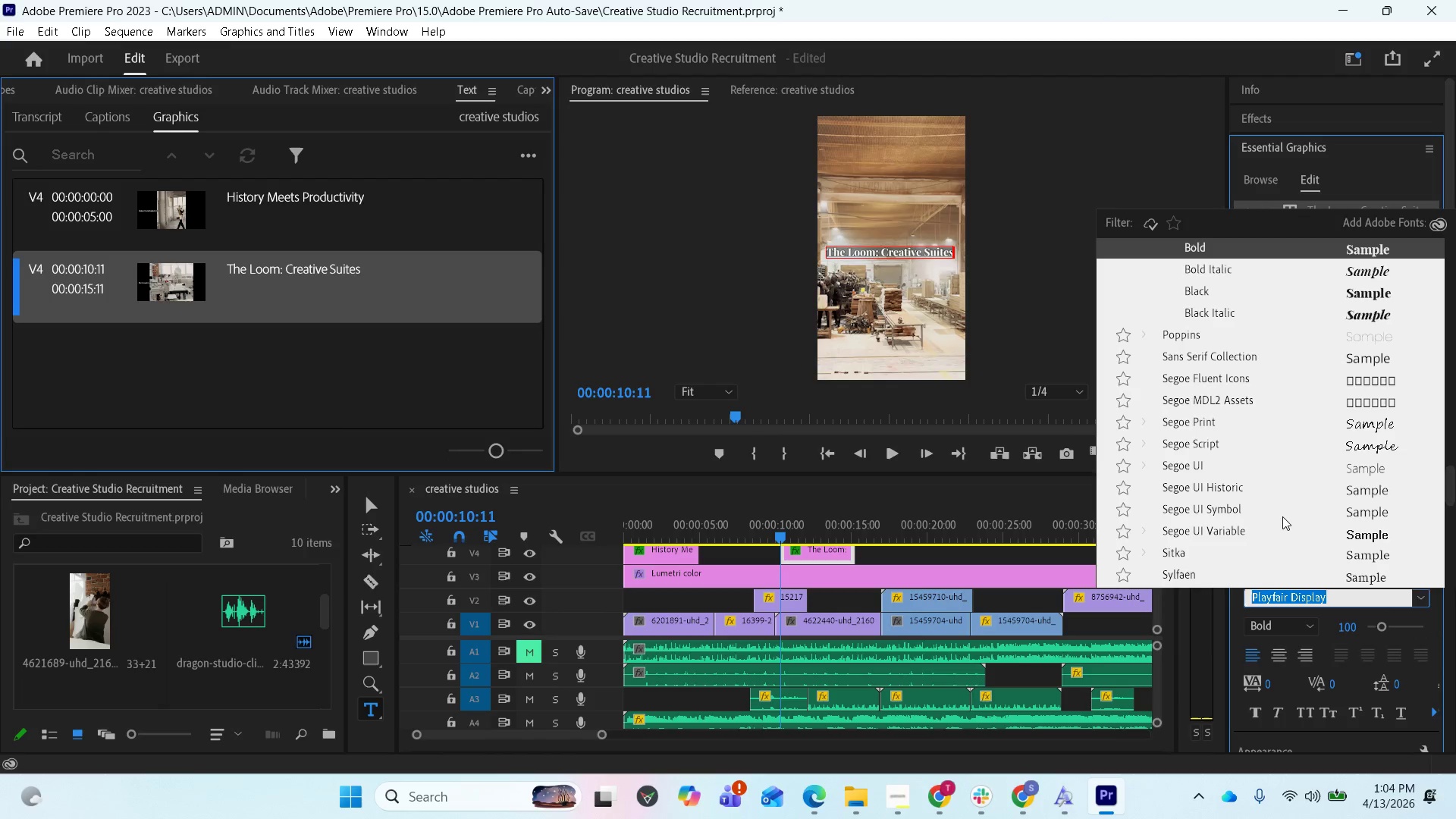 
scroll: coordinate [1282, 516], scroll_direction: up, amount: 2.0
 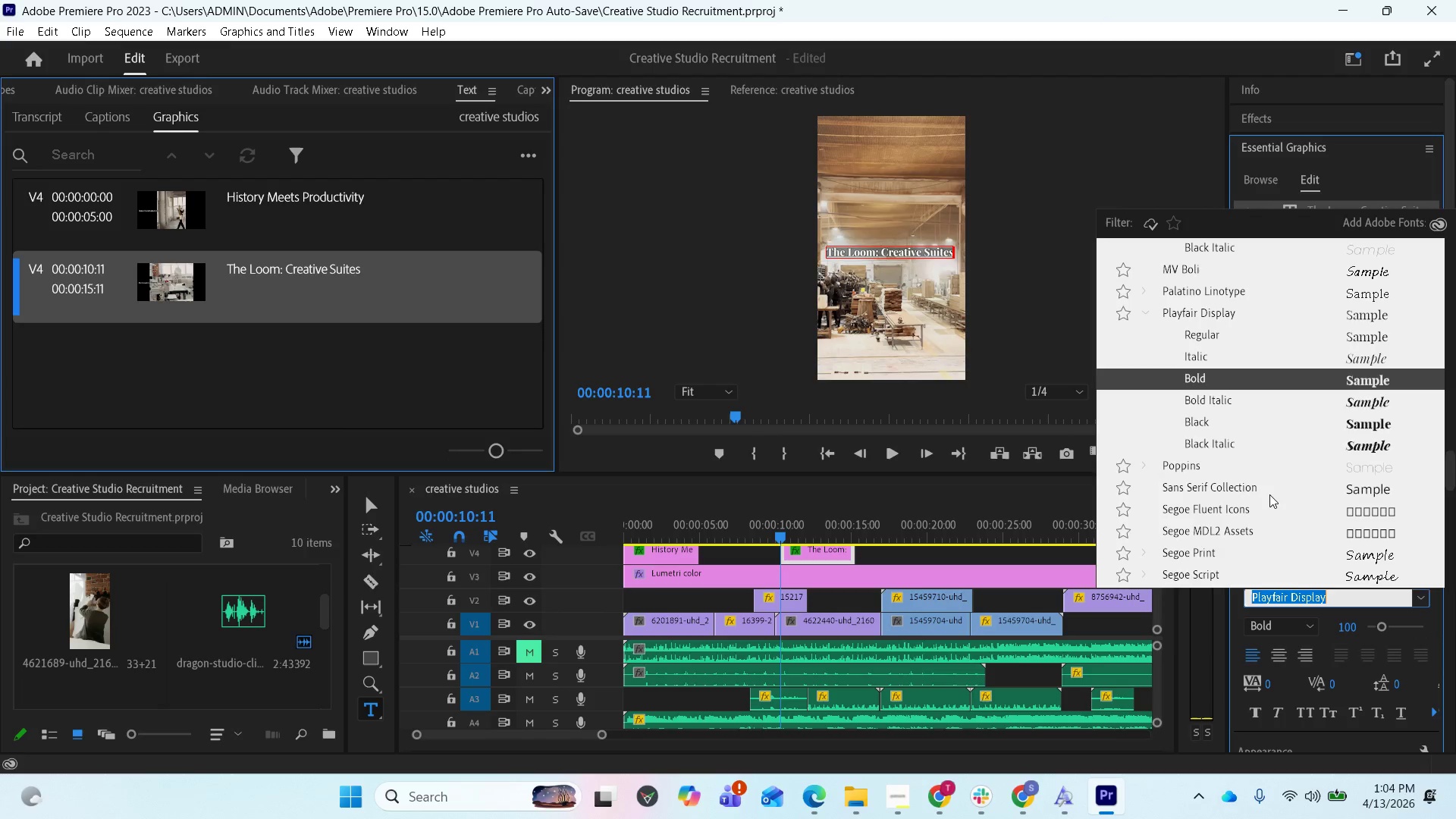 
wait(5.19)
 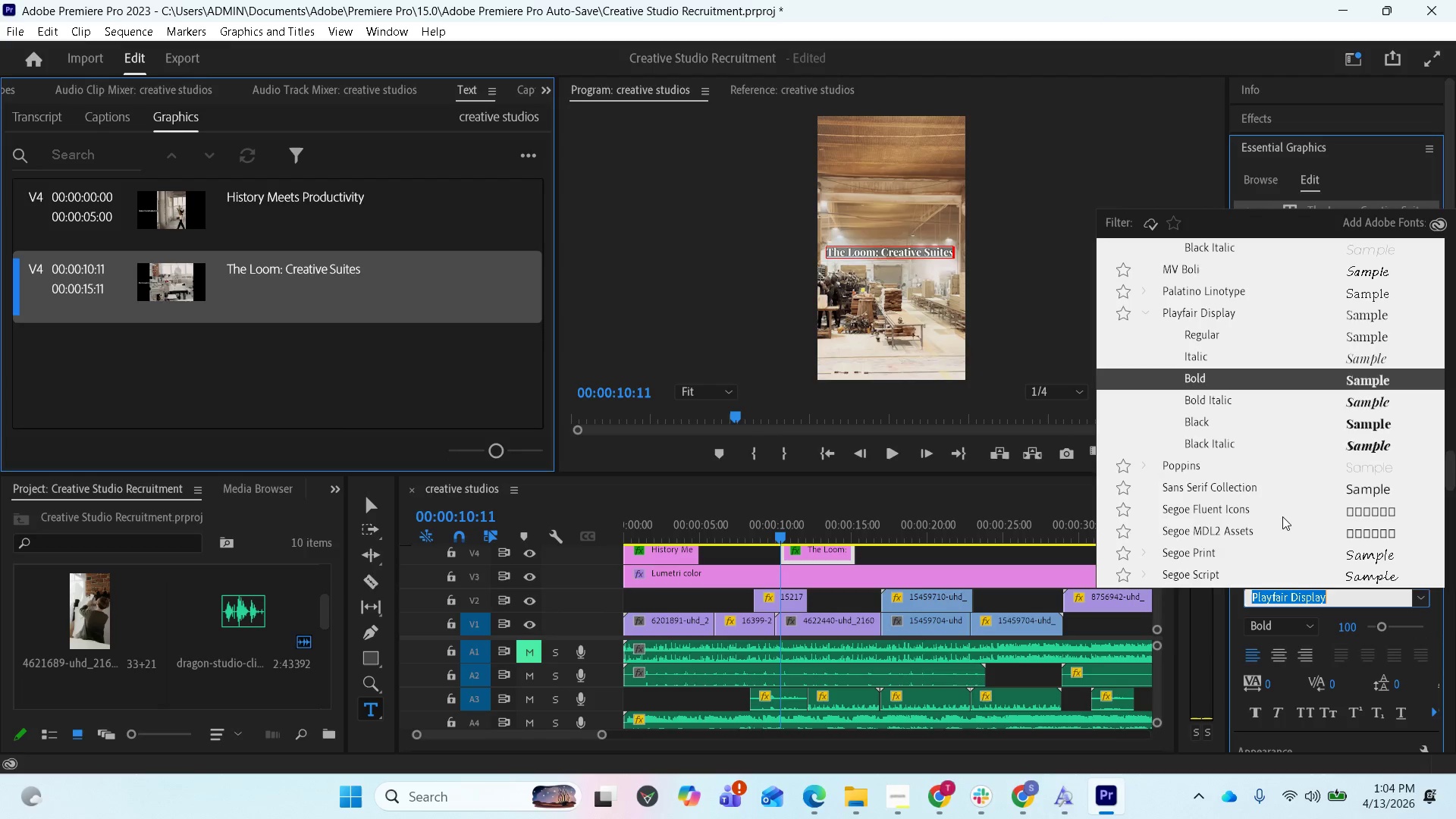 
left_click([1244, 489])
 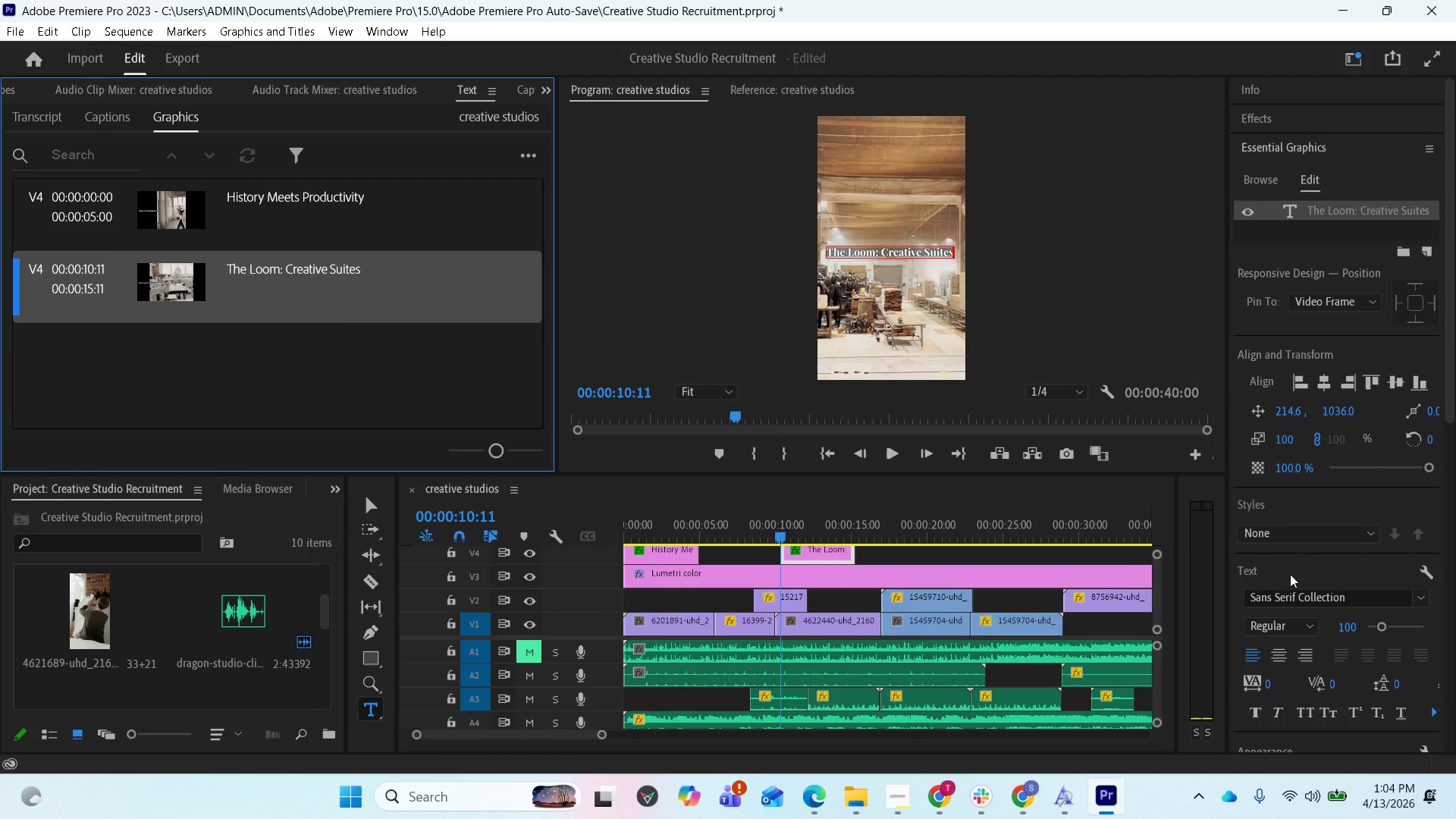 
scroll: coordinate [1283, 592], scroll_direction: down, amount: 1.0
 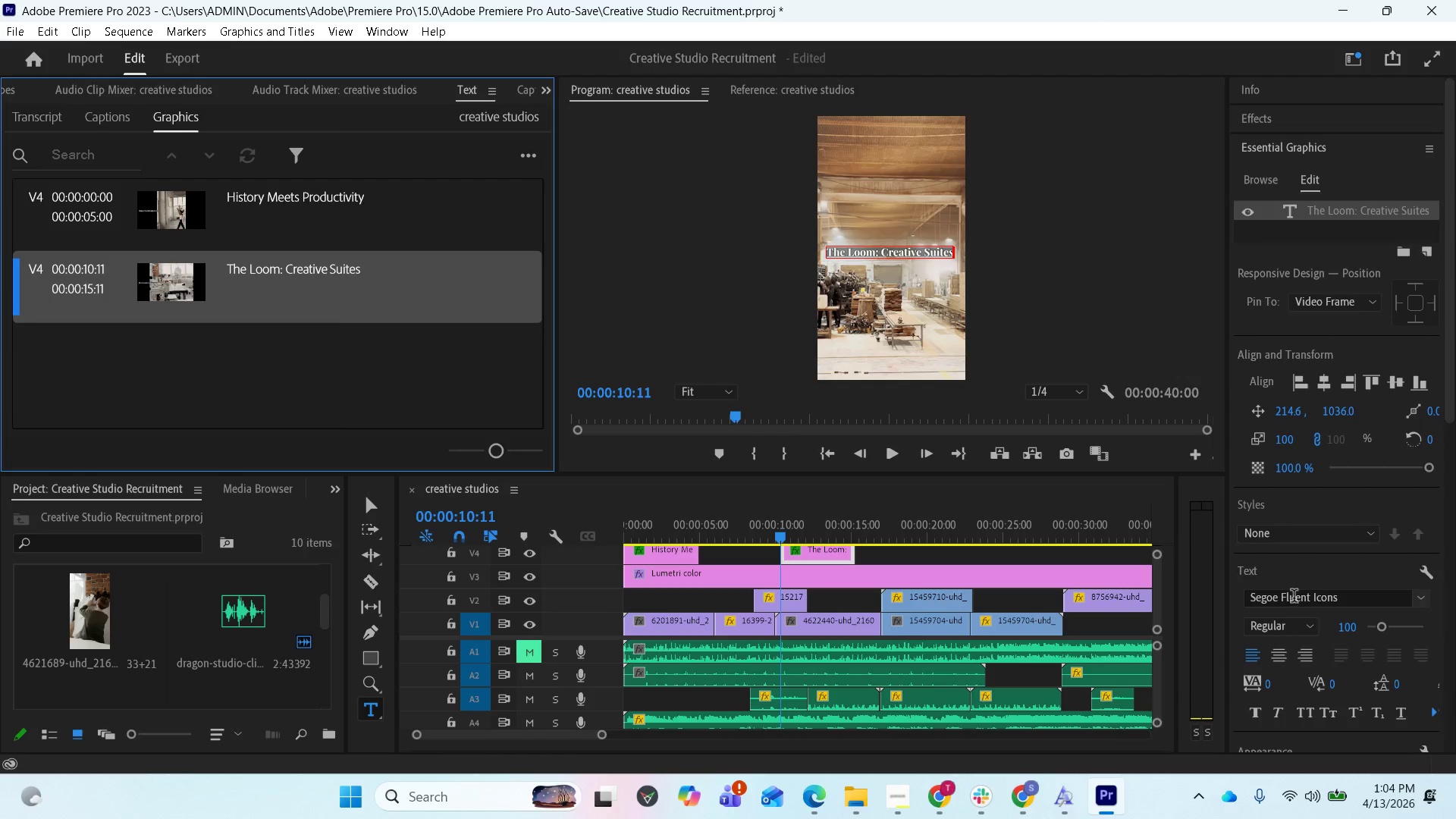 
scroll: coordinate [1294, 598], scroll_direction: up, amount: 1.0
 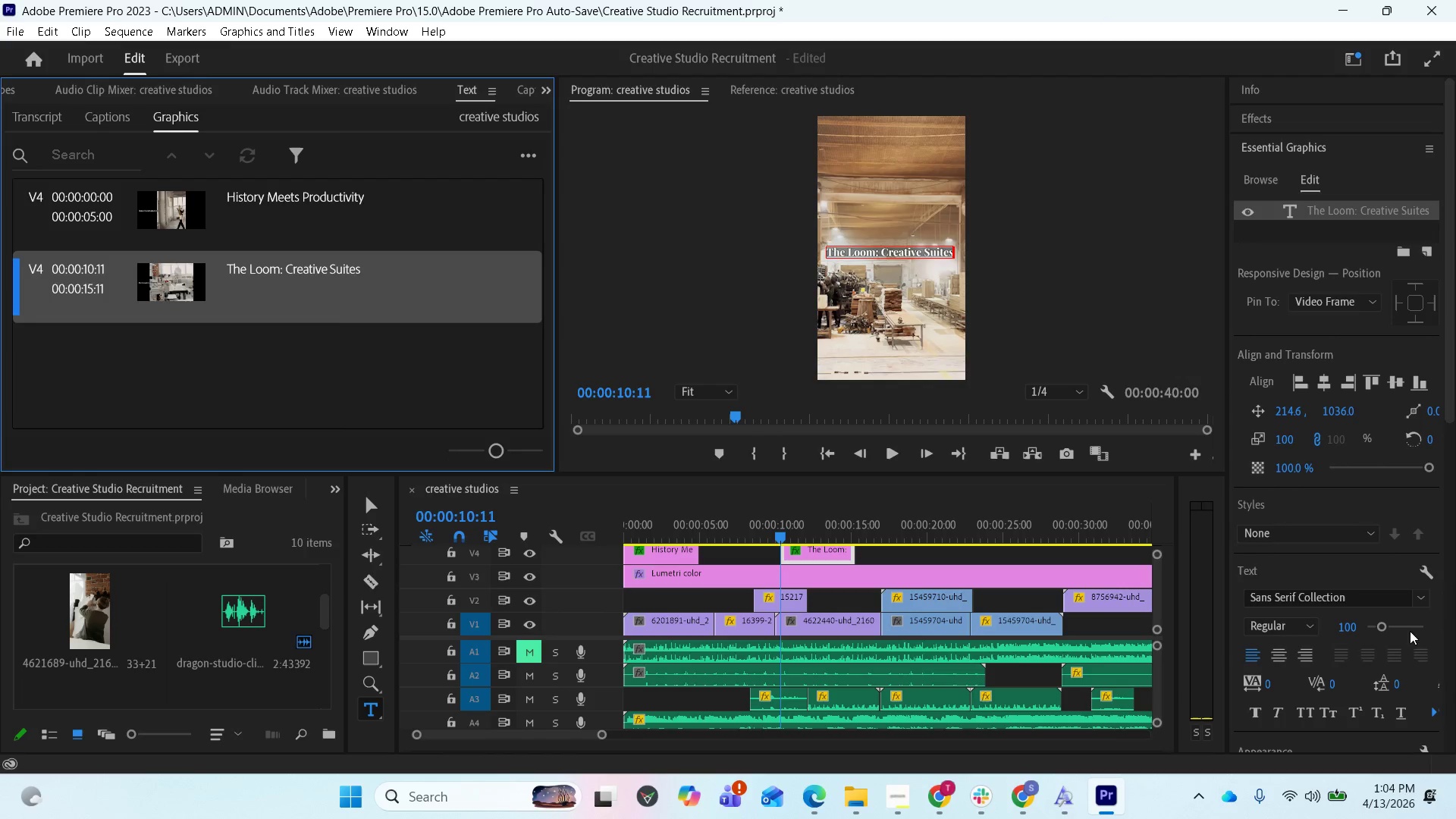 
scroll: coordinate [1407, 651], scroll_direction: down, amount: 1.0
 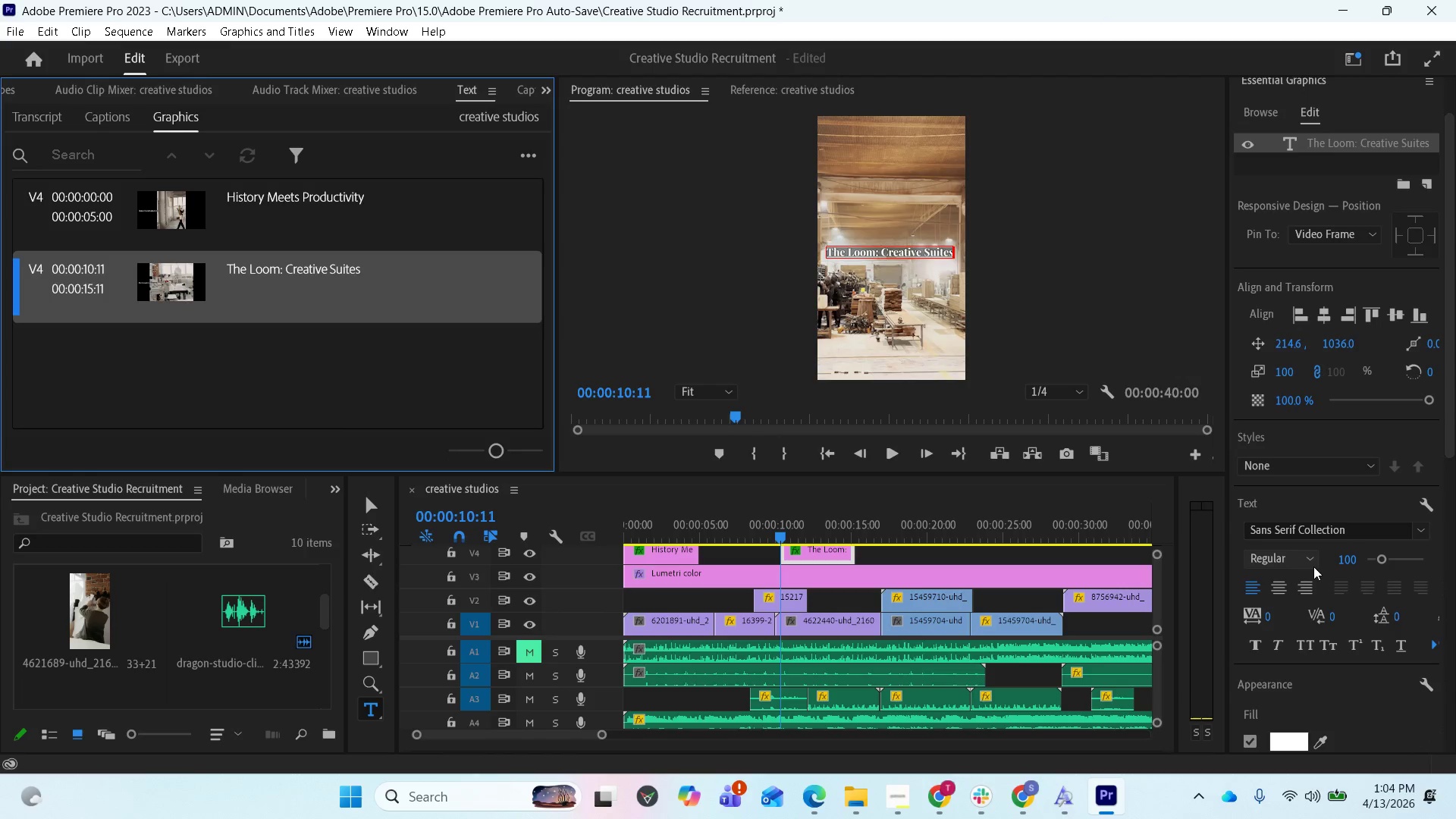 
left_click([1313, 566])
 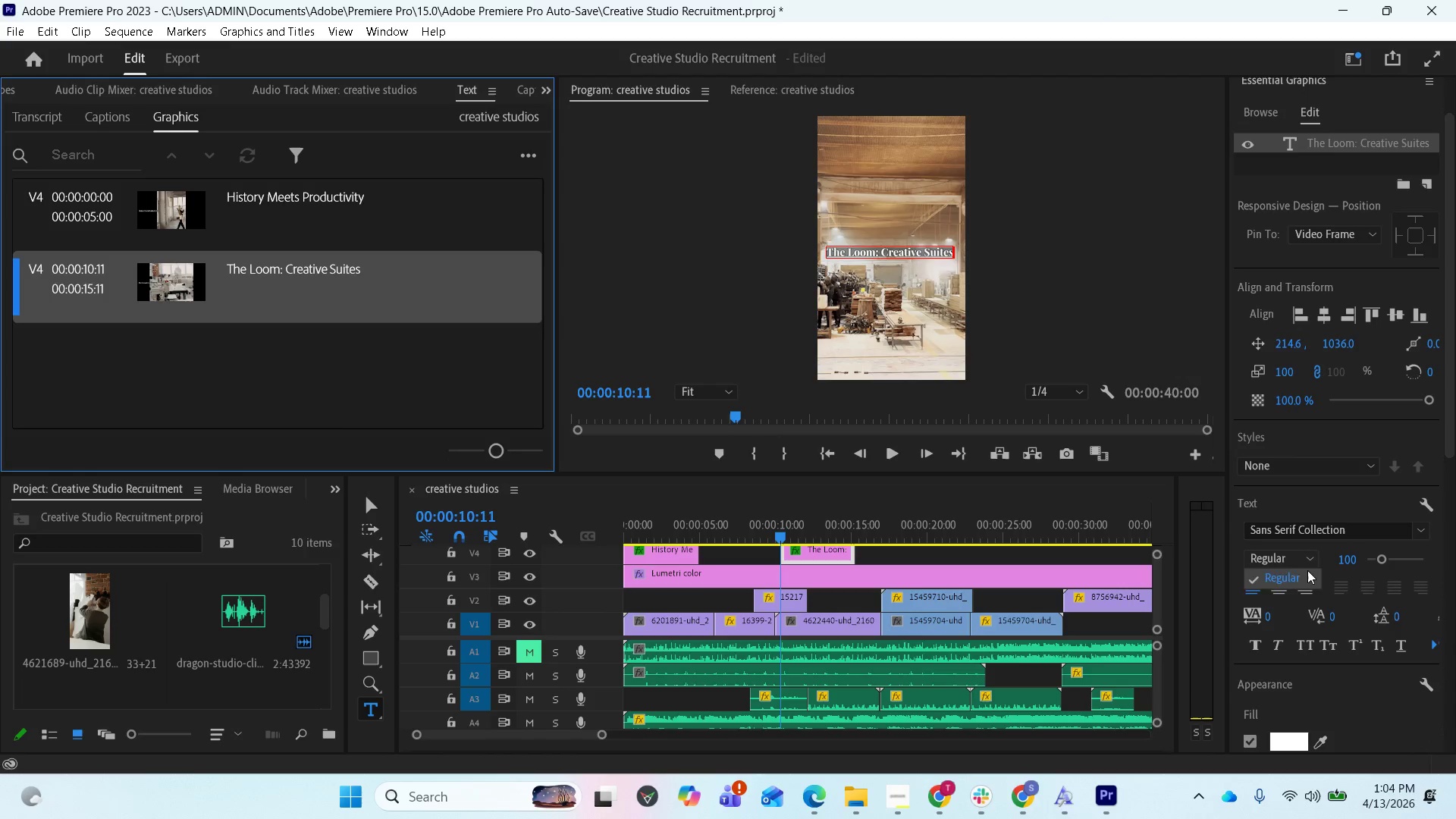 
left_click([1313, 563])
 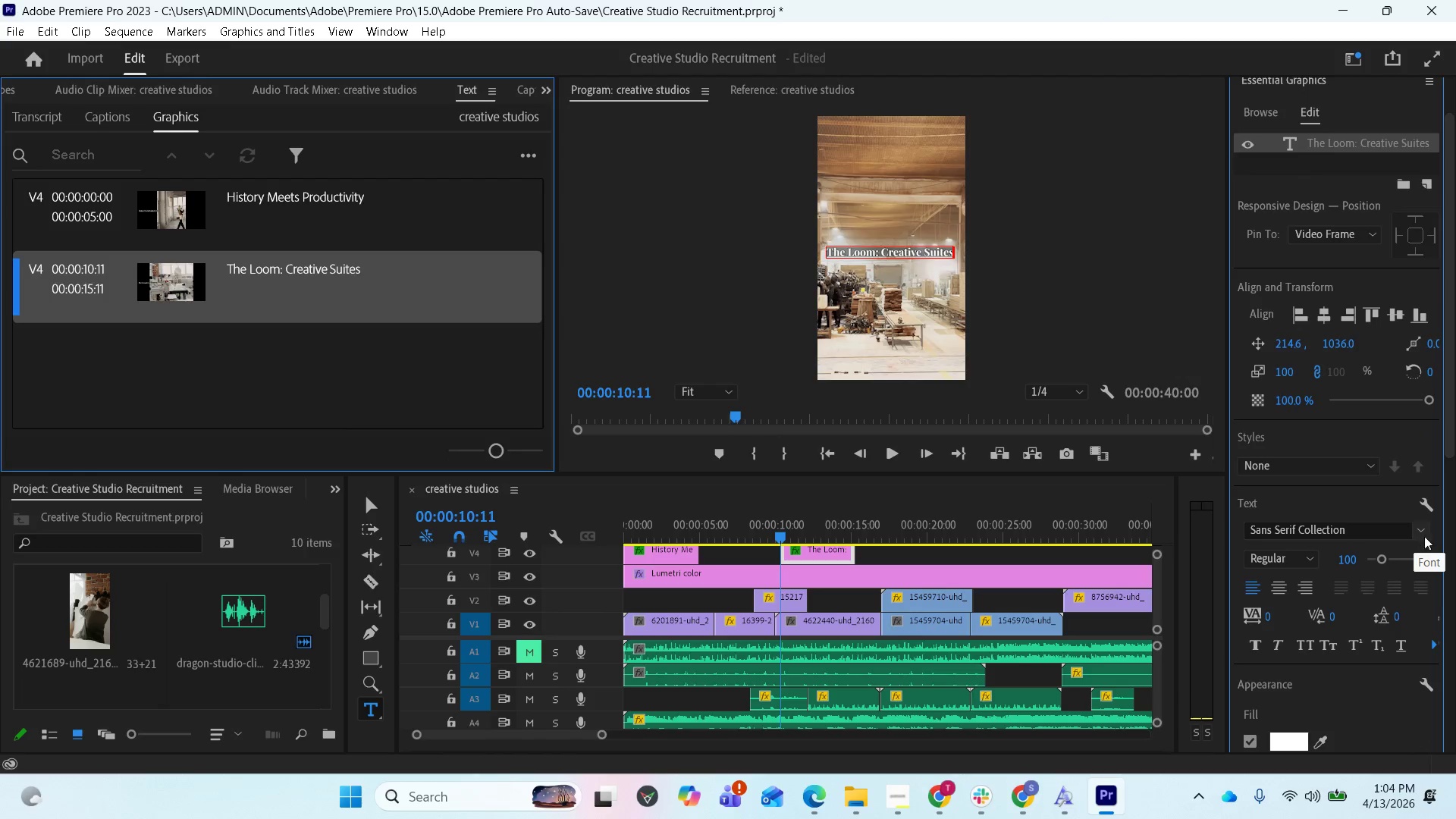 
left_click([1425, 535])
 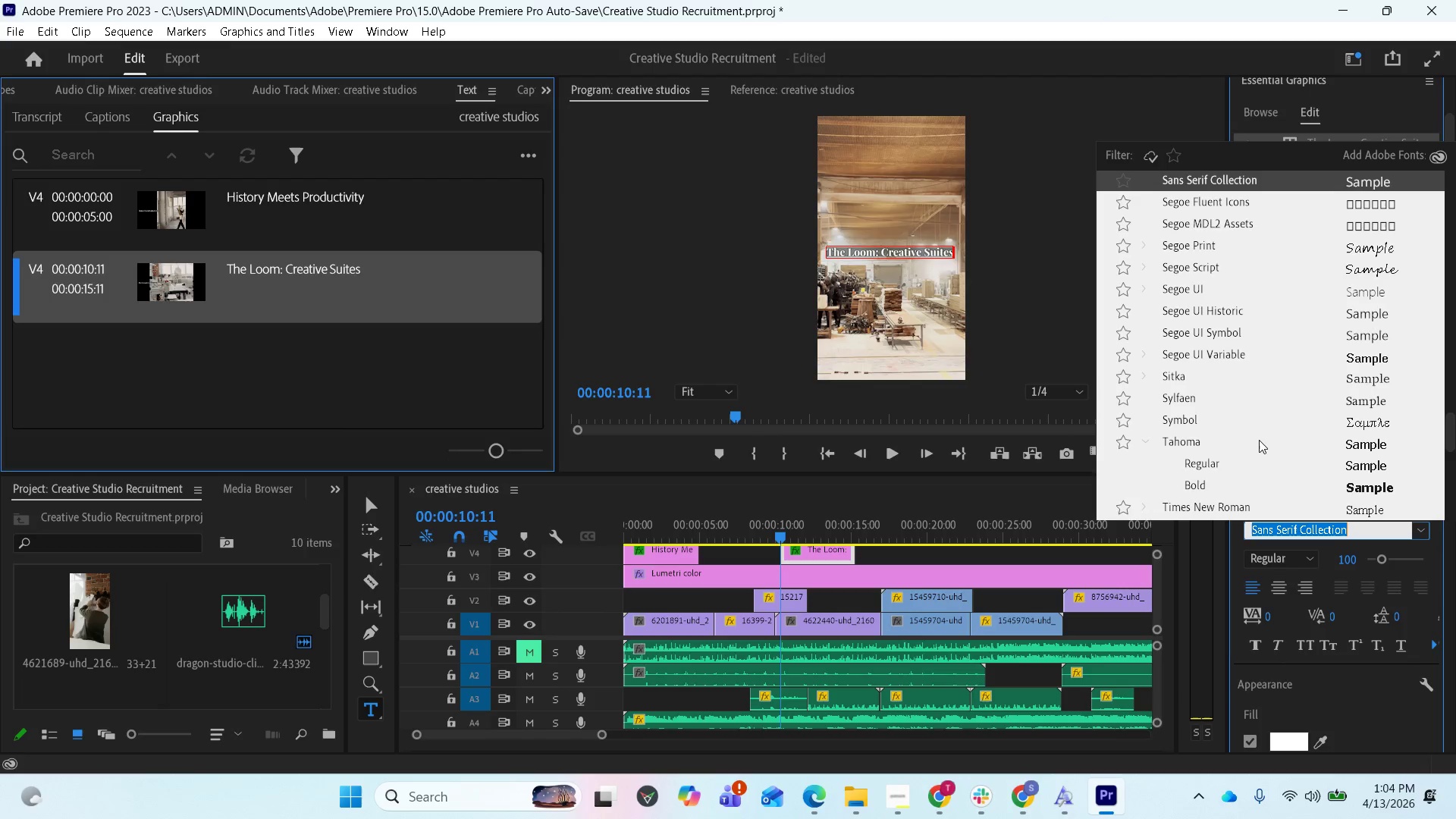 
scroll: coordinate [1232, 429], scroll_direction: down, amount: 2.0
 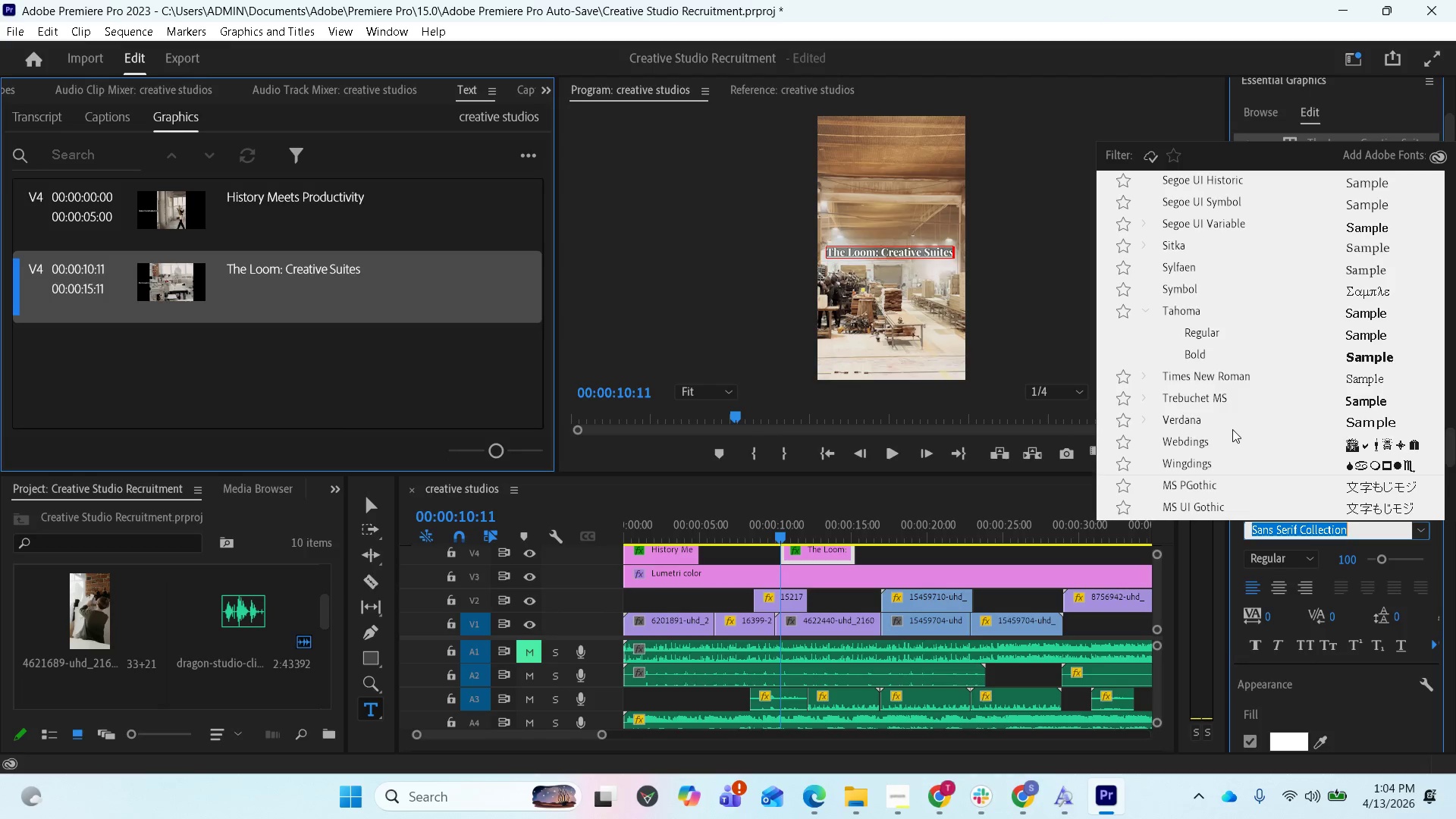 
scroll: coordinate [1238, 429], scroll_direction: up, amount: 6.0
 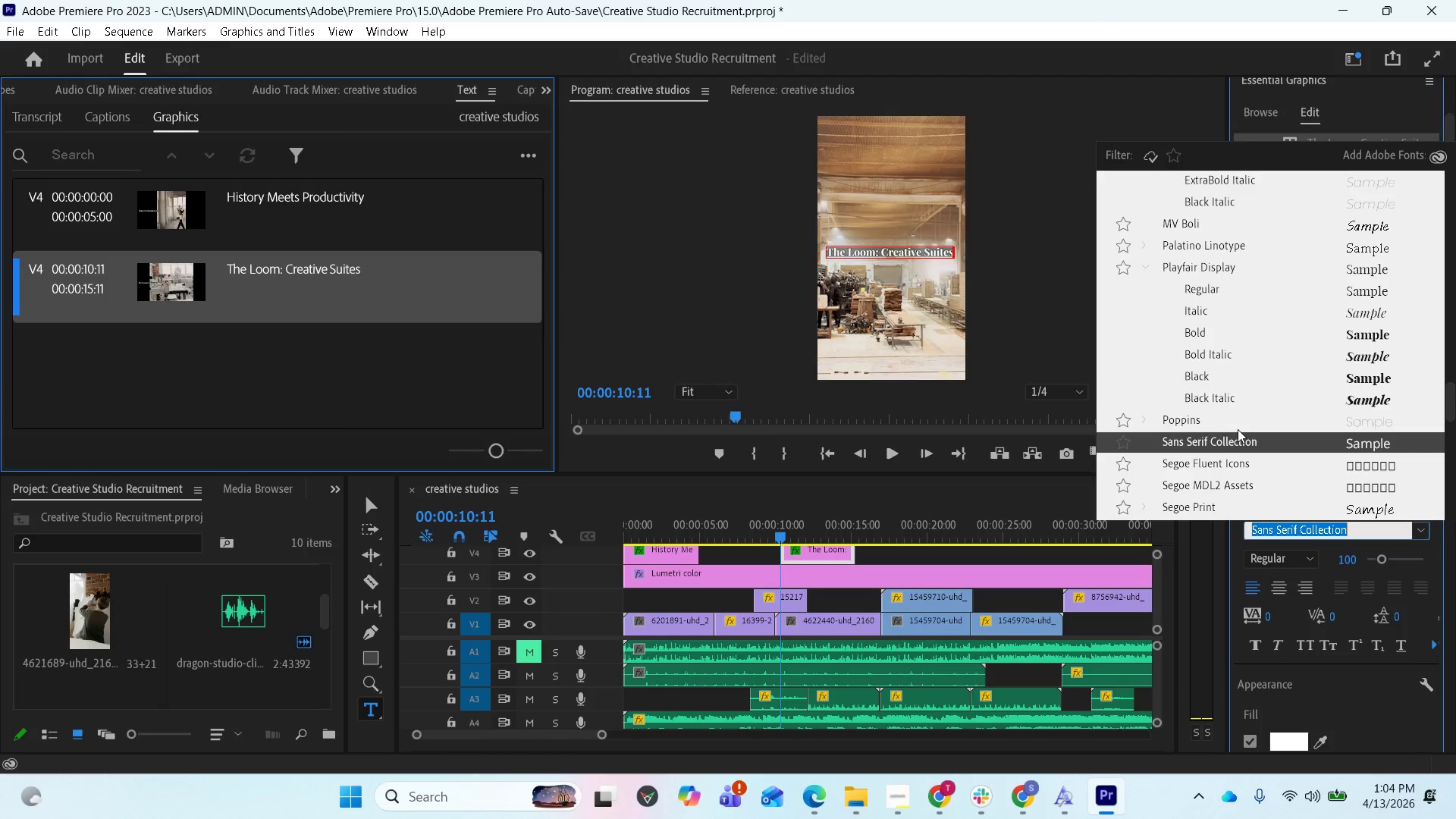 
scroll: coordinate [1238, 429], scroll_direction: down, amount: 4.0
 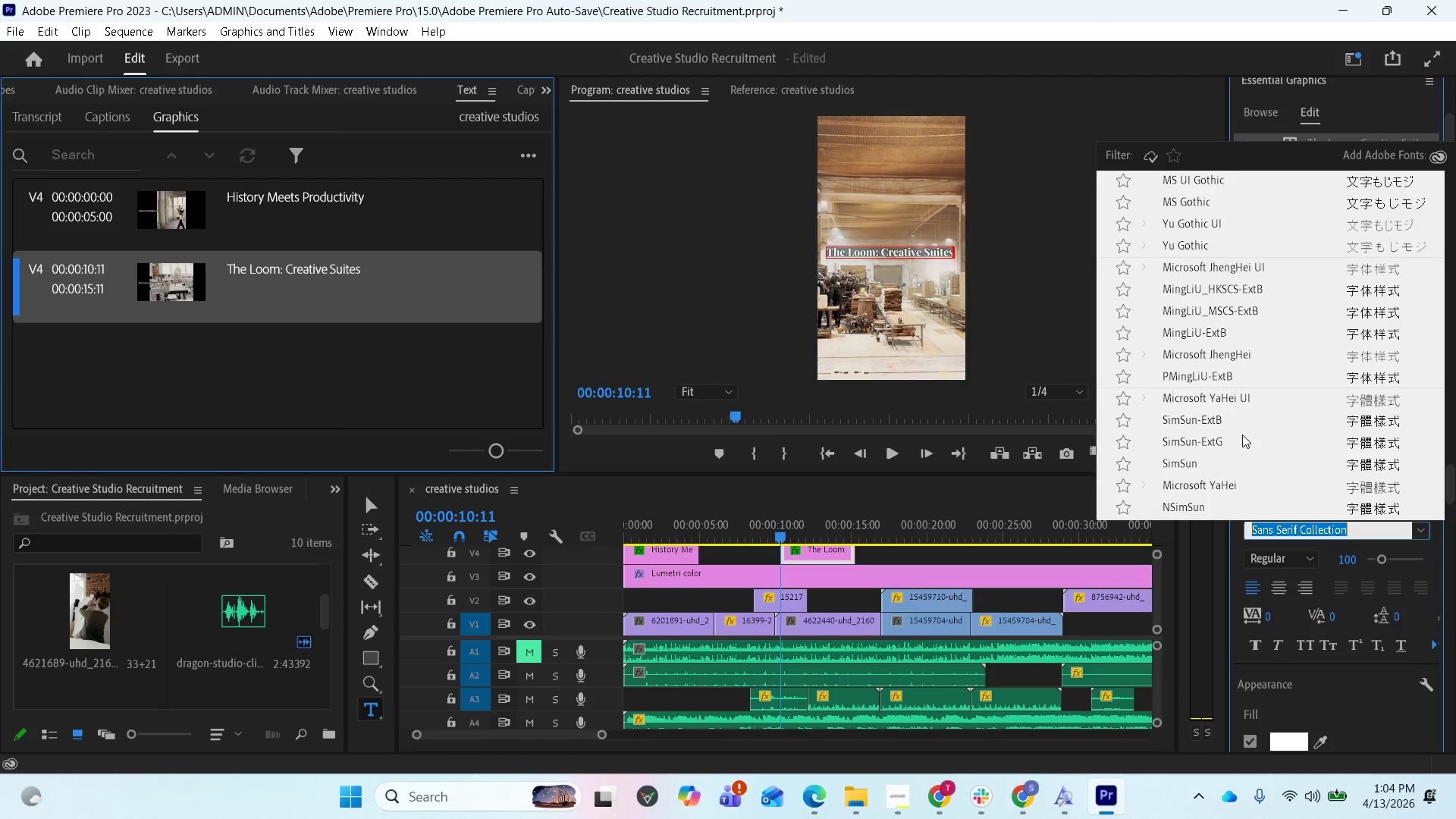 
wait(5.56)
 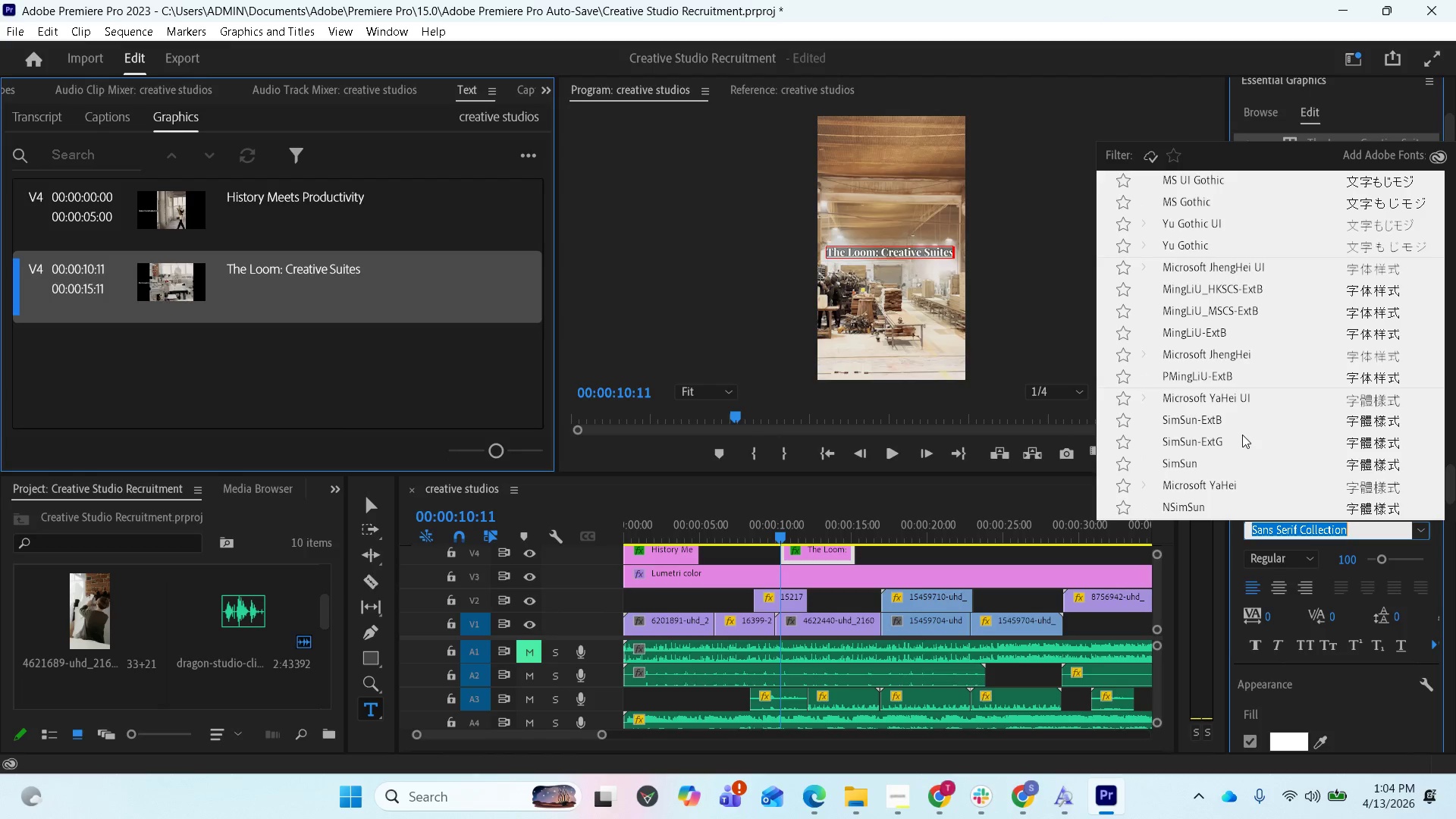 
scroll: coordinate [1242, 435], scroll_direction: down, amount: 2.0
 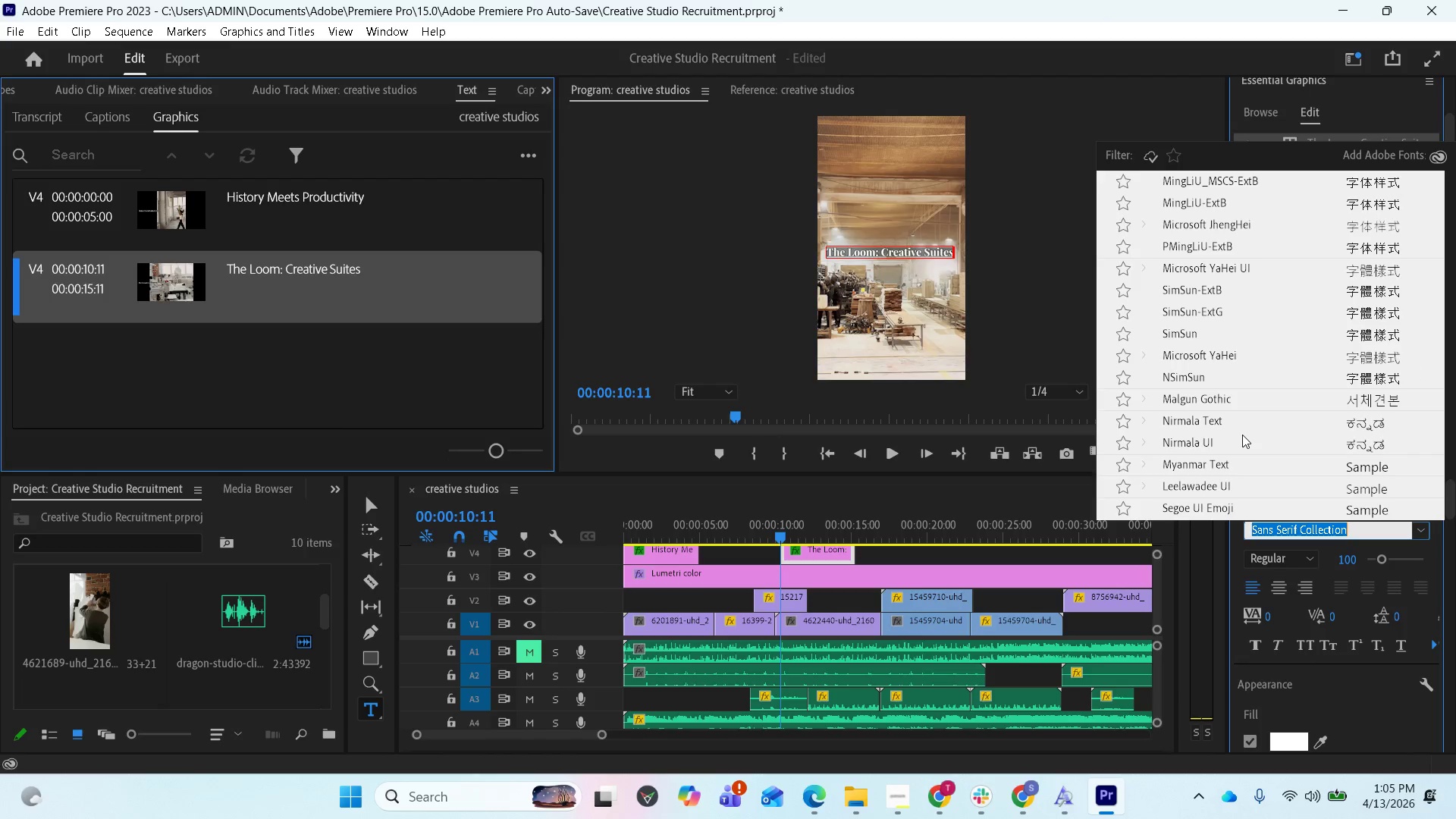 
scroll: coordinate [1241, 435], scroll_direction: up, amount: 21.0
 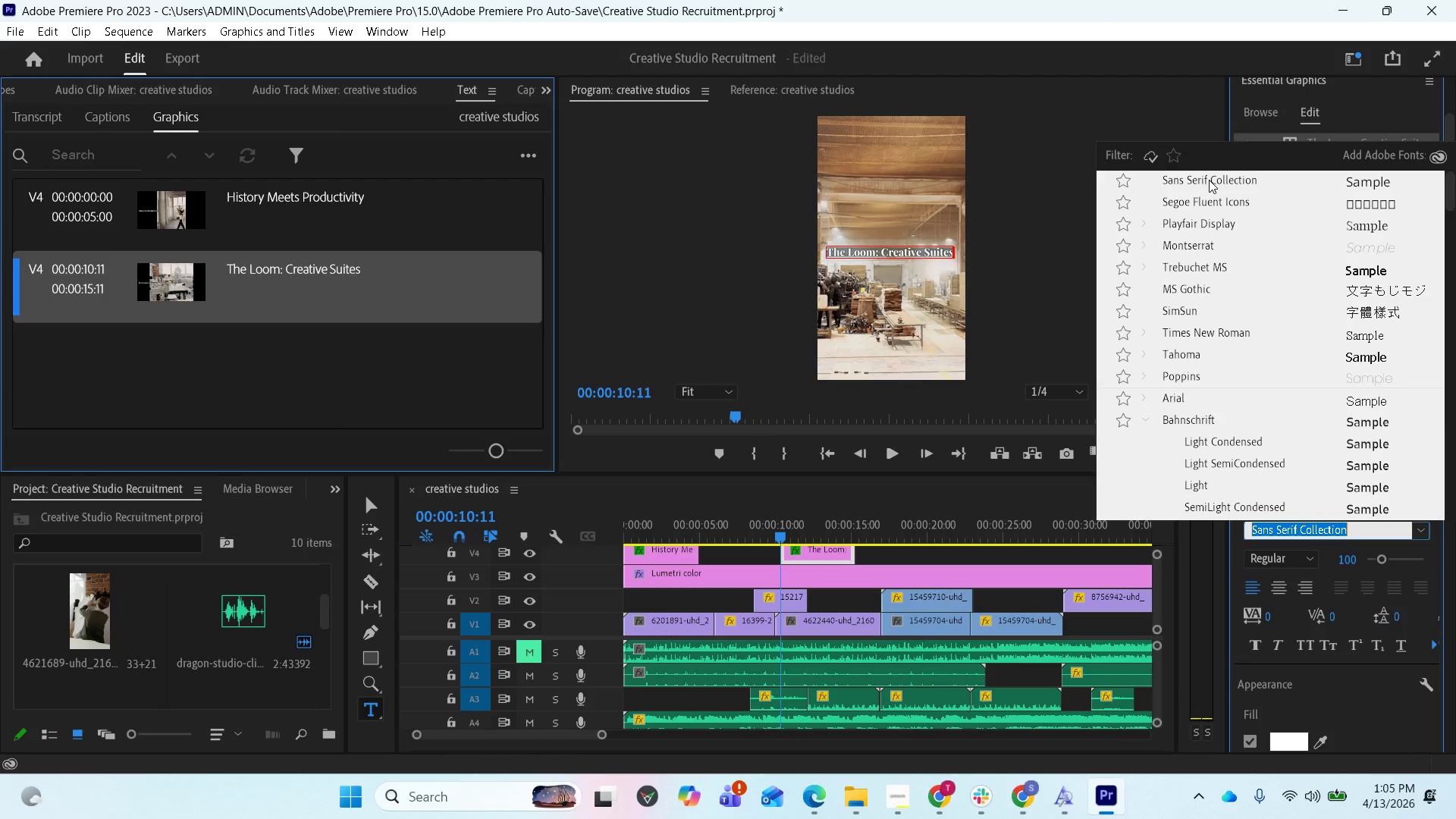 
left_click([1209, 180])
 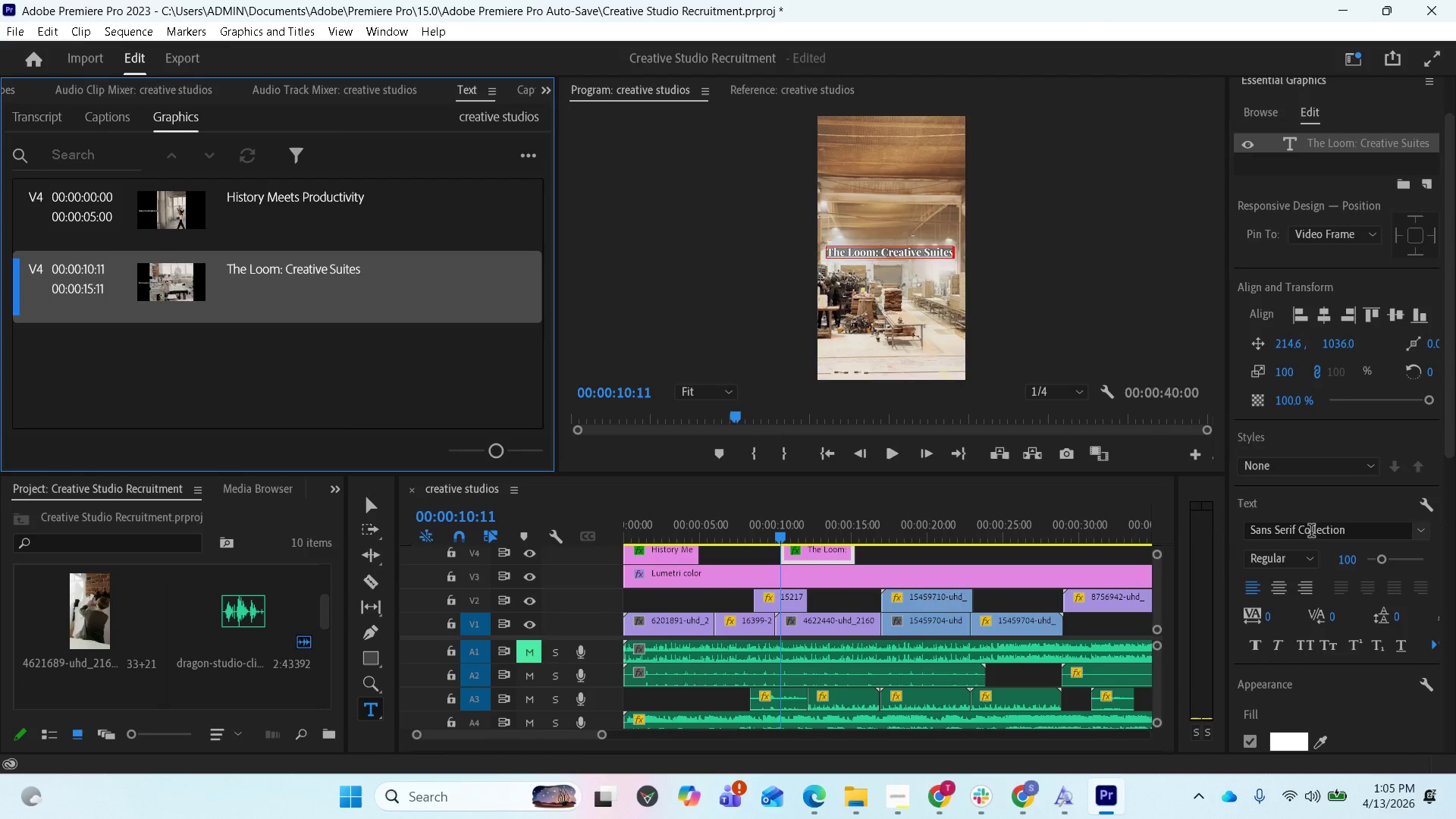 
left_click([1287, 562])
 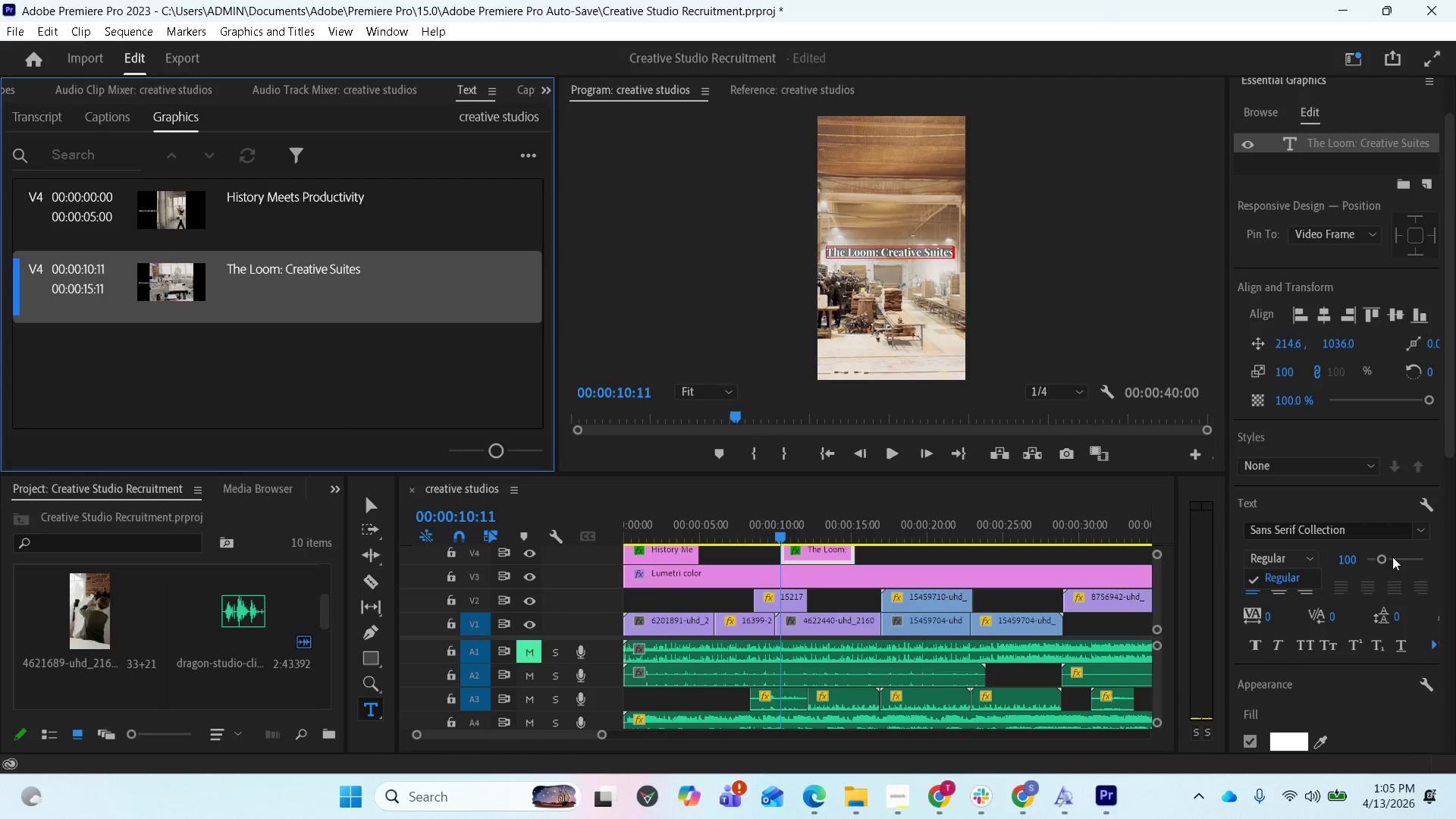 
mouse_move([1407, 511])
 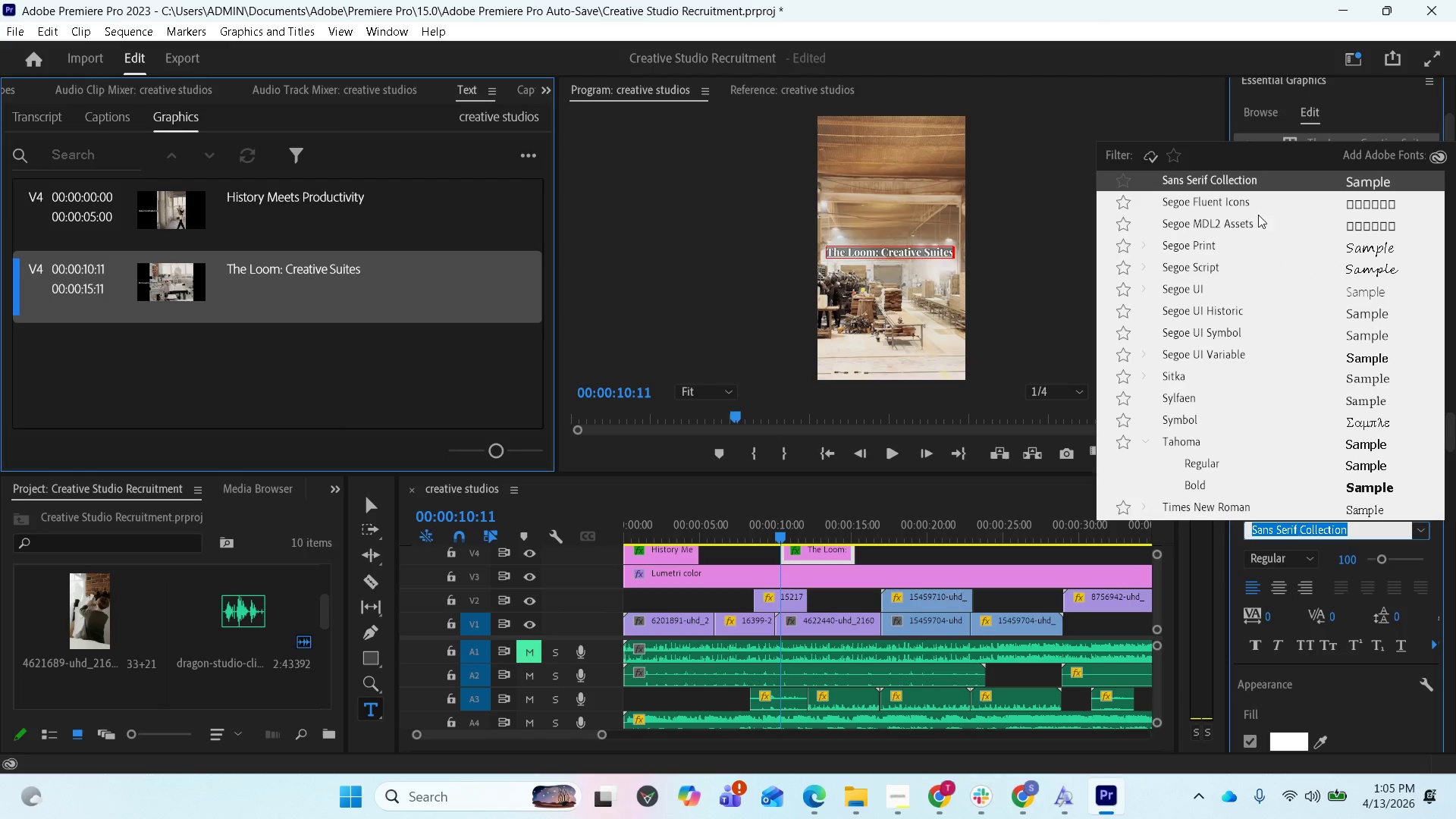 
scroll: coordinate [1226, 215], scroll_direction: up, amount: 12.0
 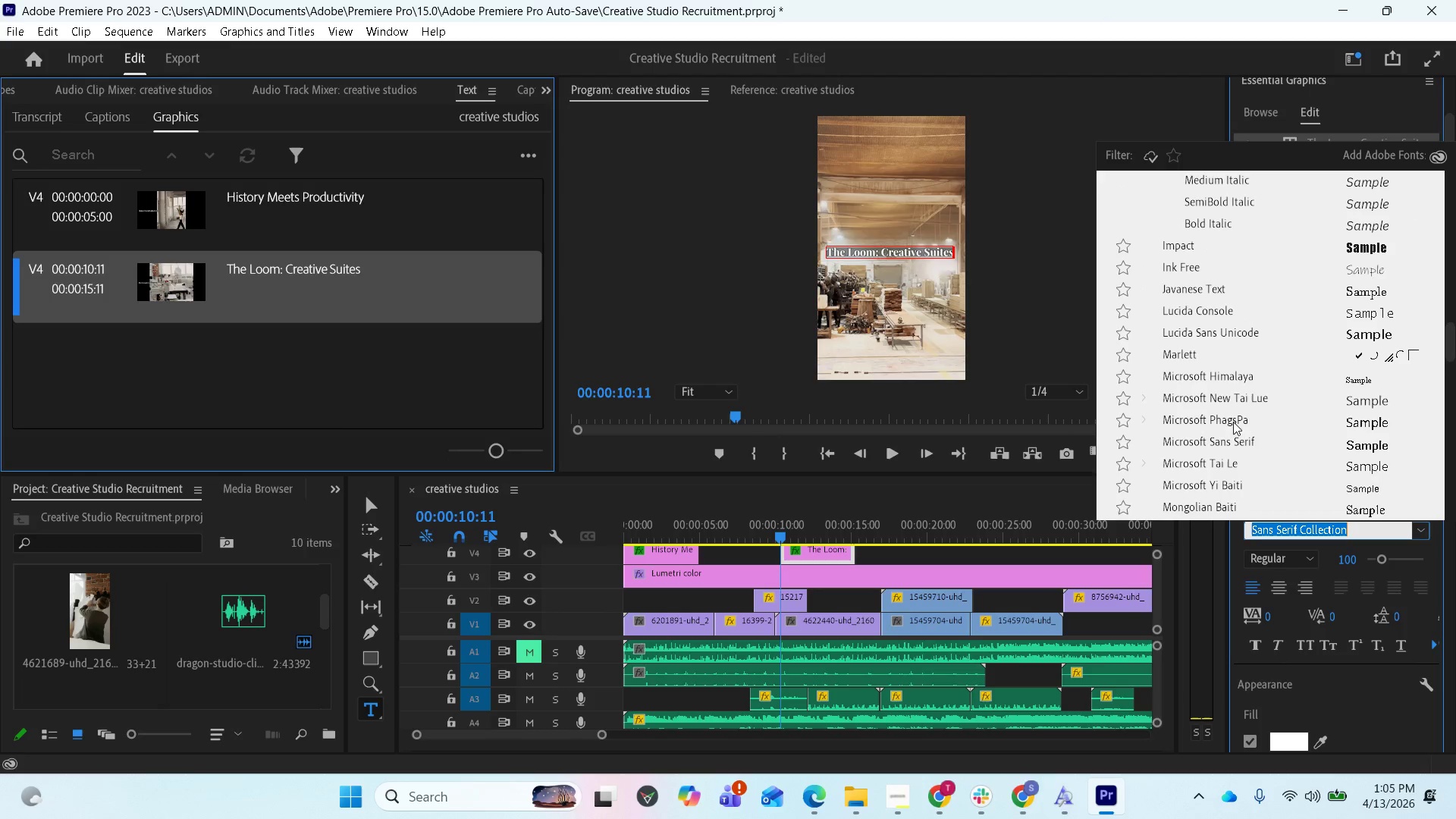 
scroll: coordinate [1221, 431], scroll_direction: down, amount: 4.0
 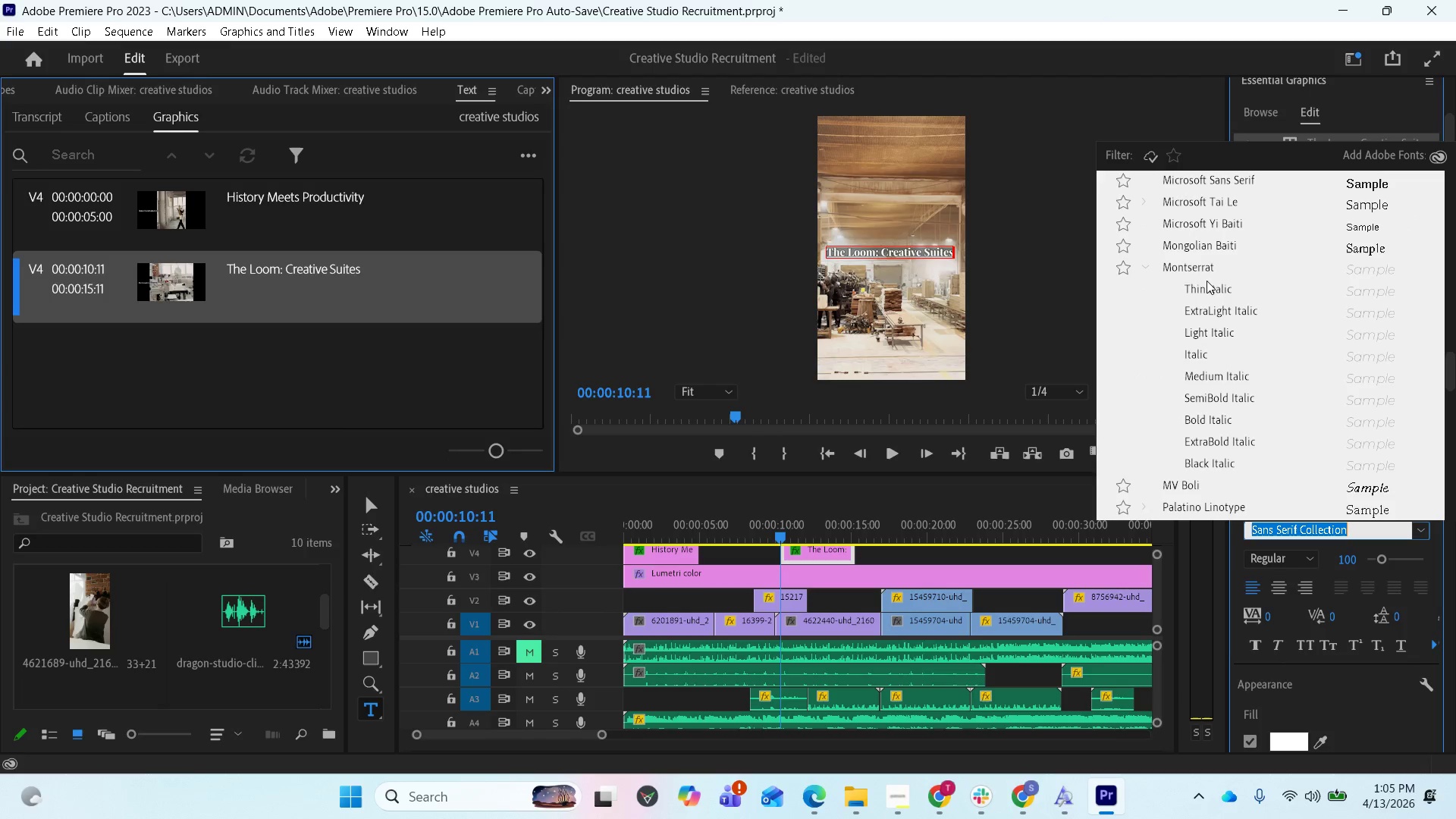 
wait(5.97)
 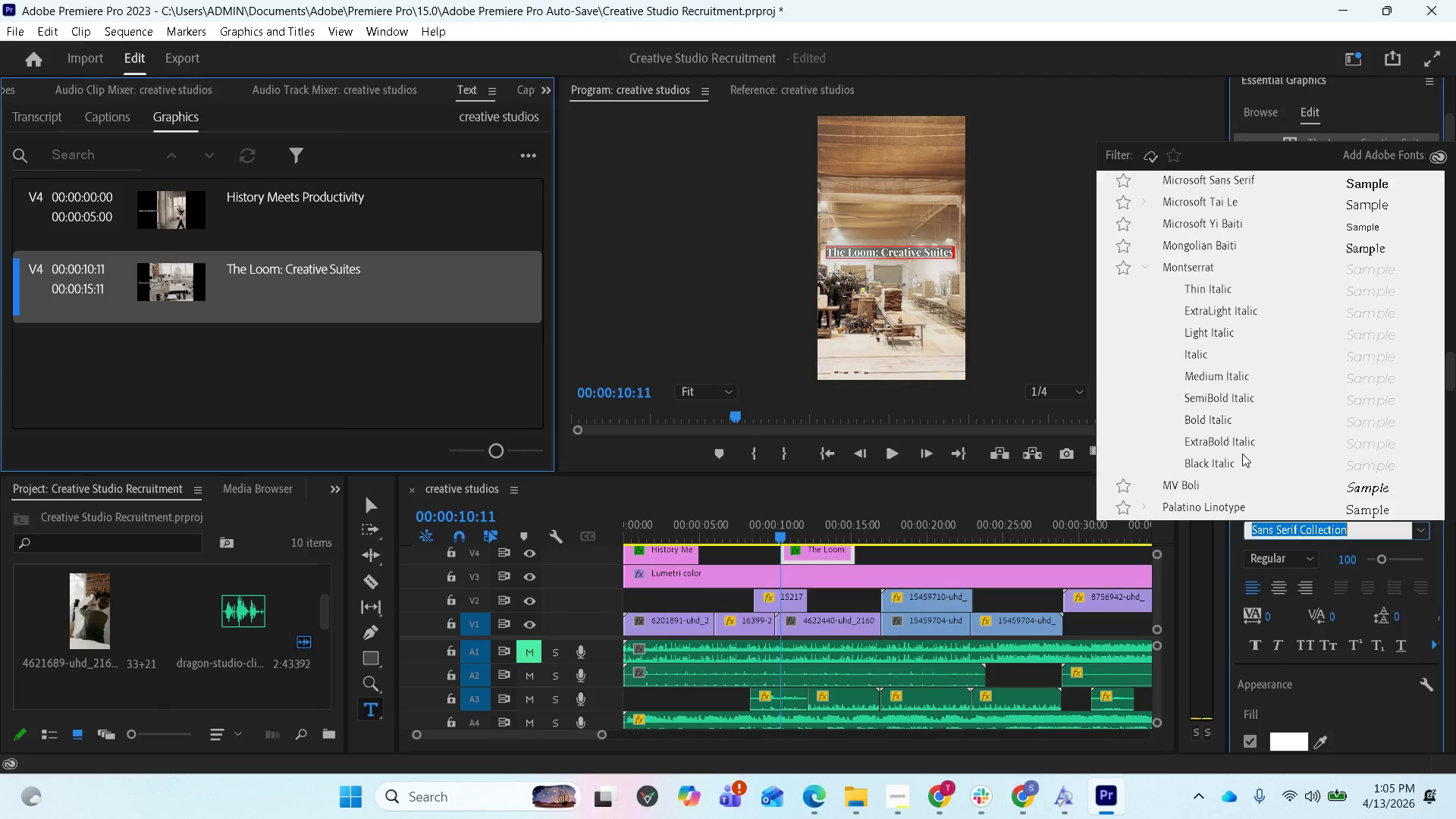 
scroll: coordinate [1207, 343], scroll_direction: up, amount: 7.0
 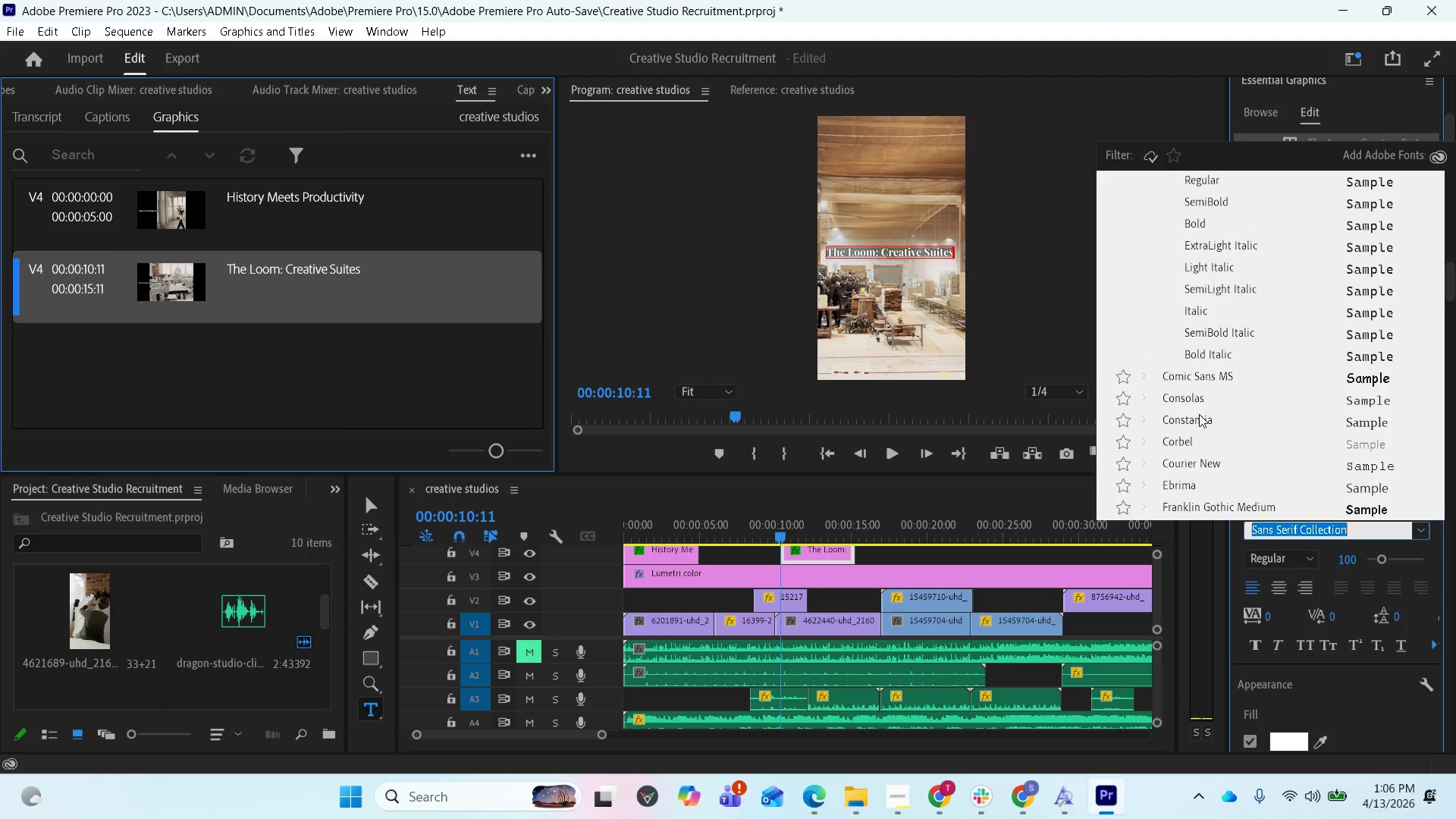 
wait(5.86)
 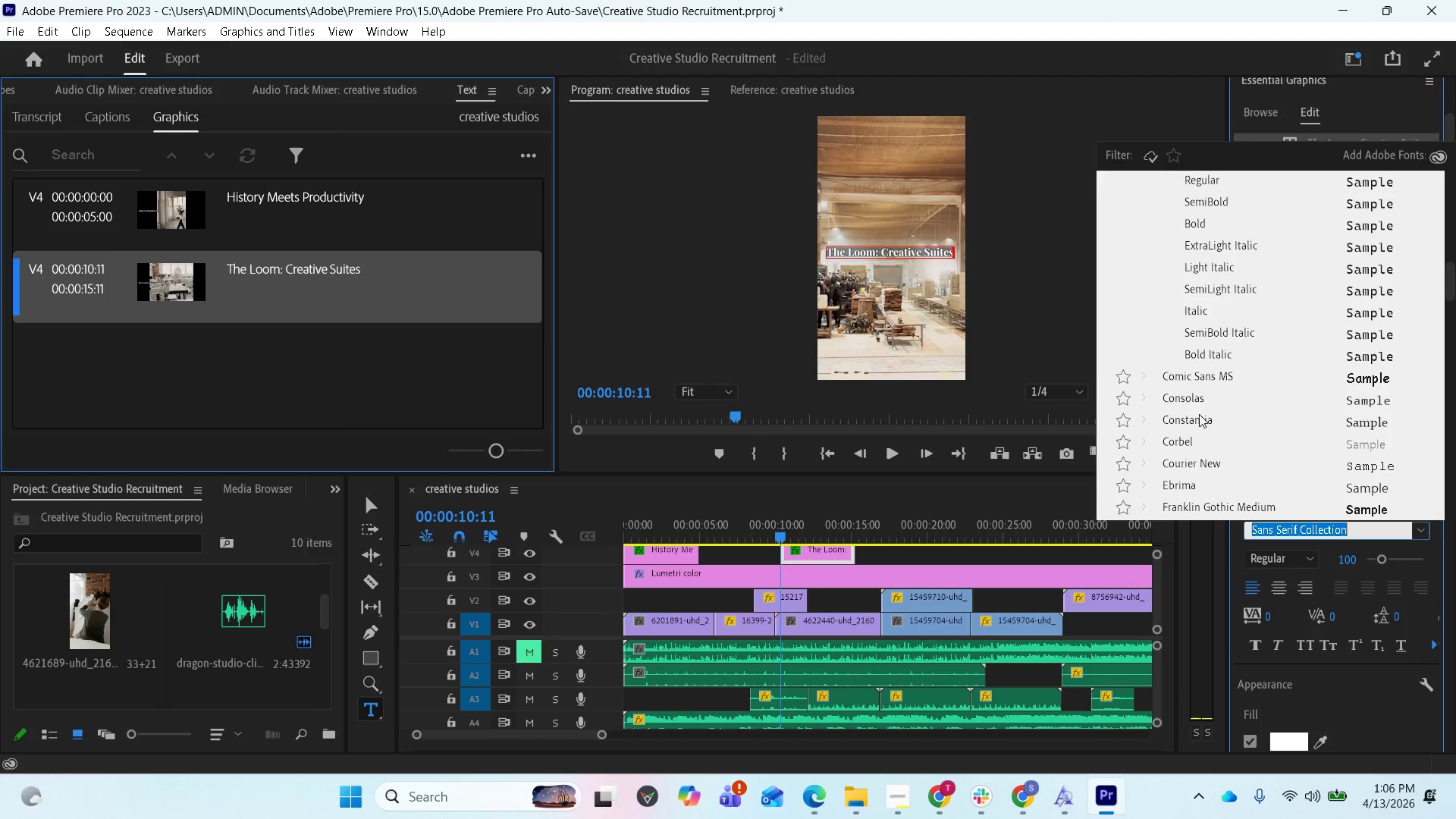 
left_click([900, 723])
 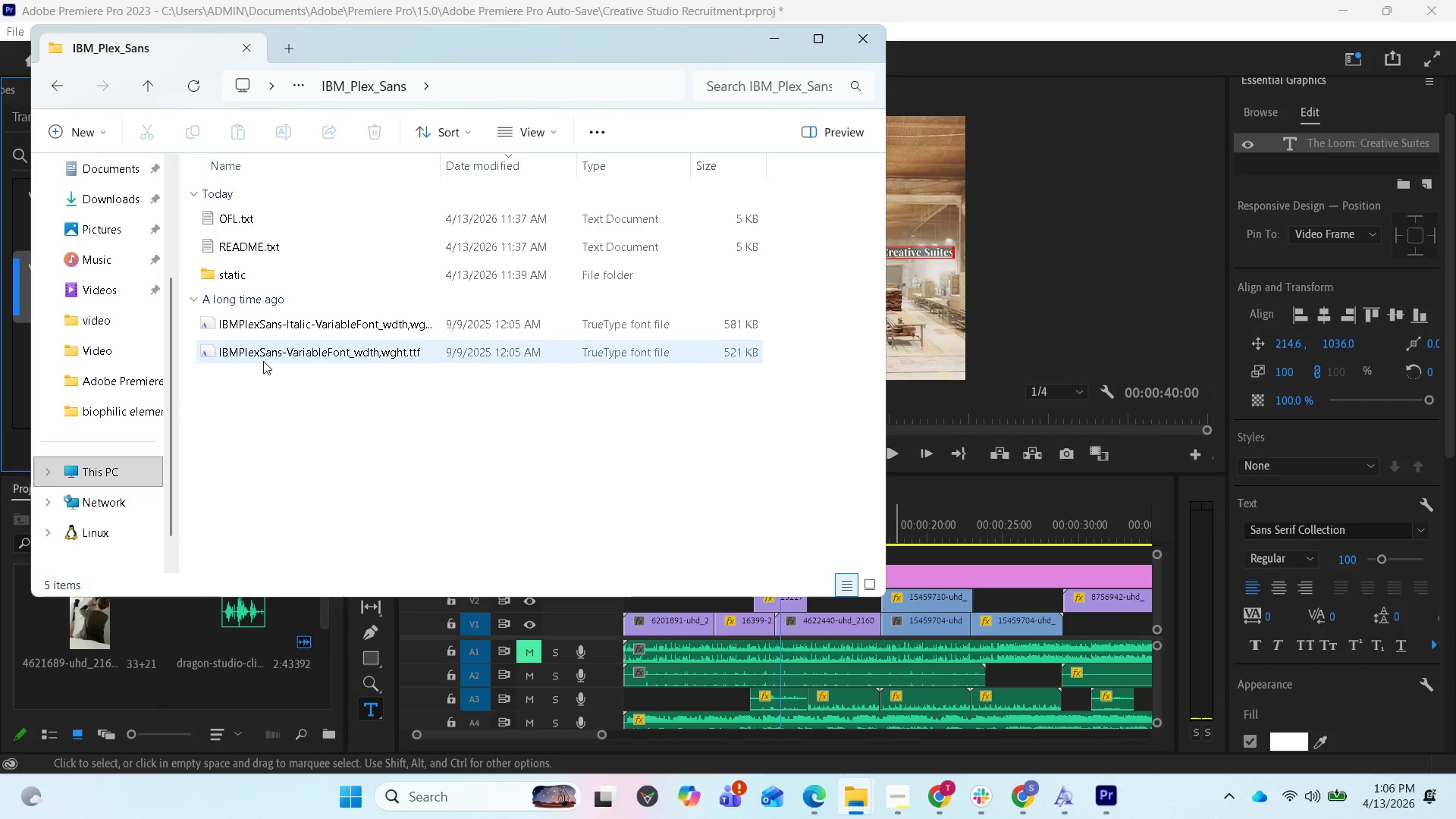 
wait(12.03)
 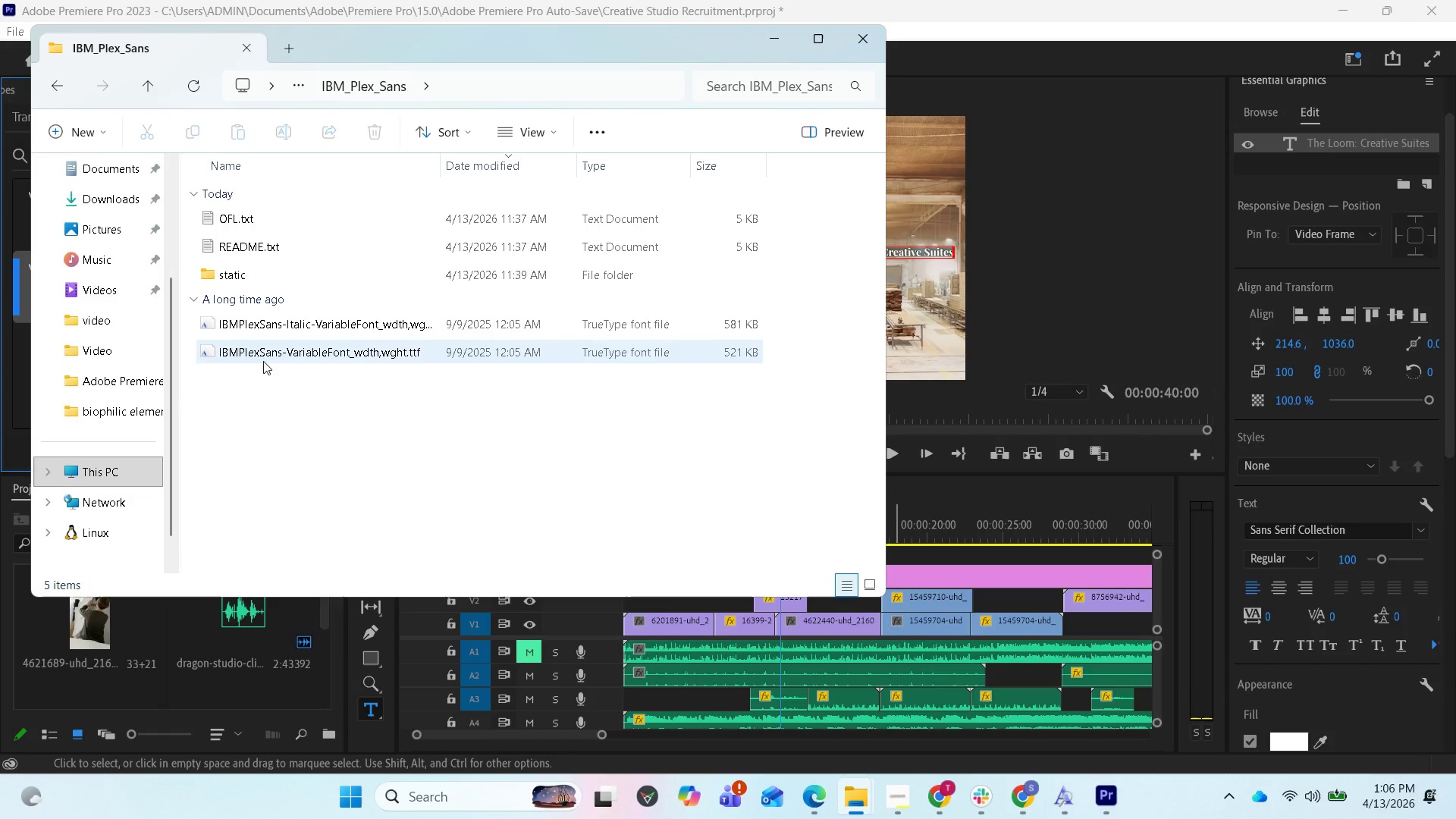 
left_click([51, 91])
 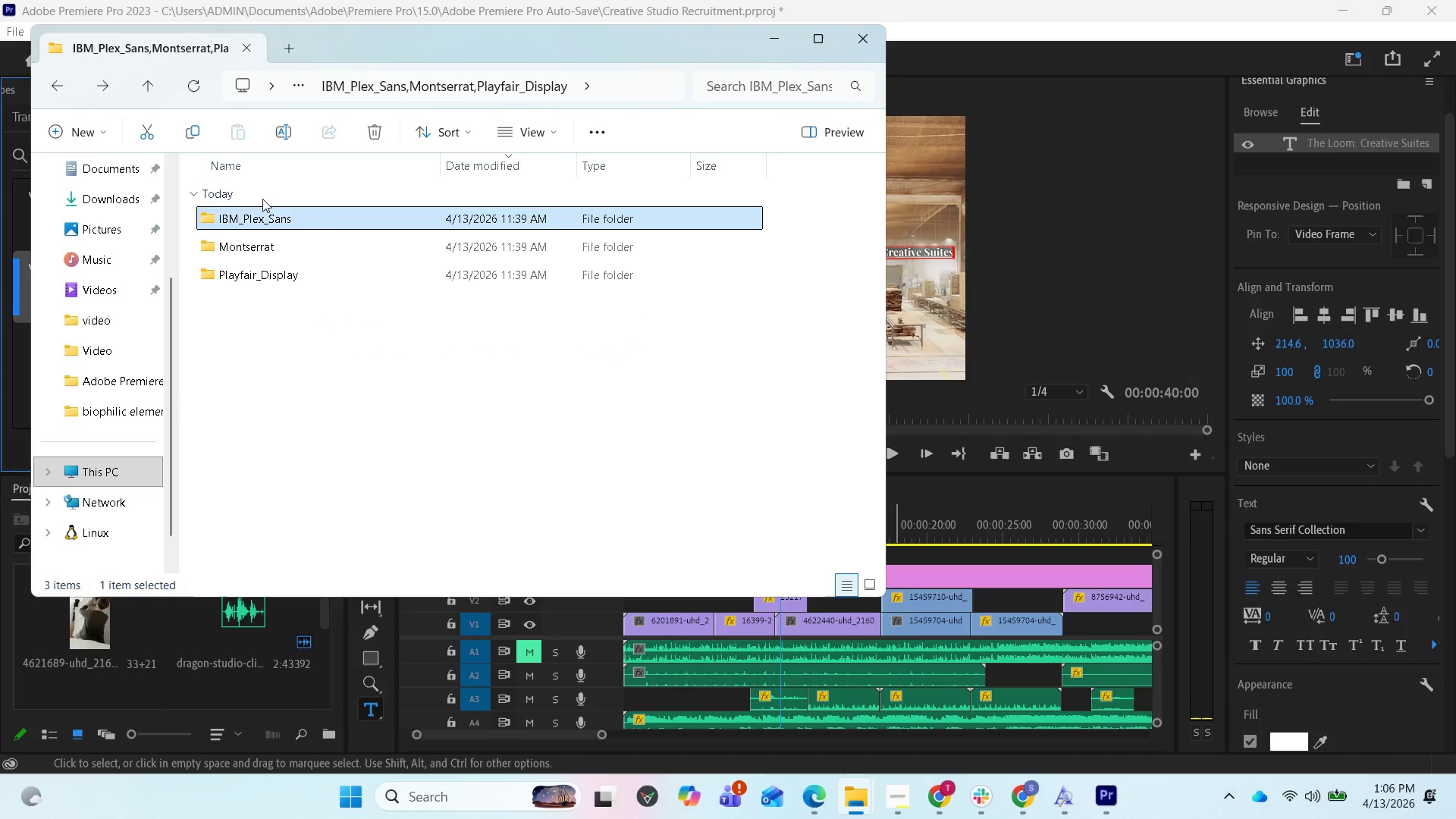 
double_click([317, 248])
 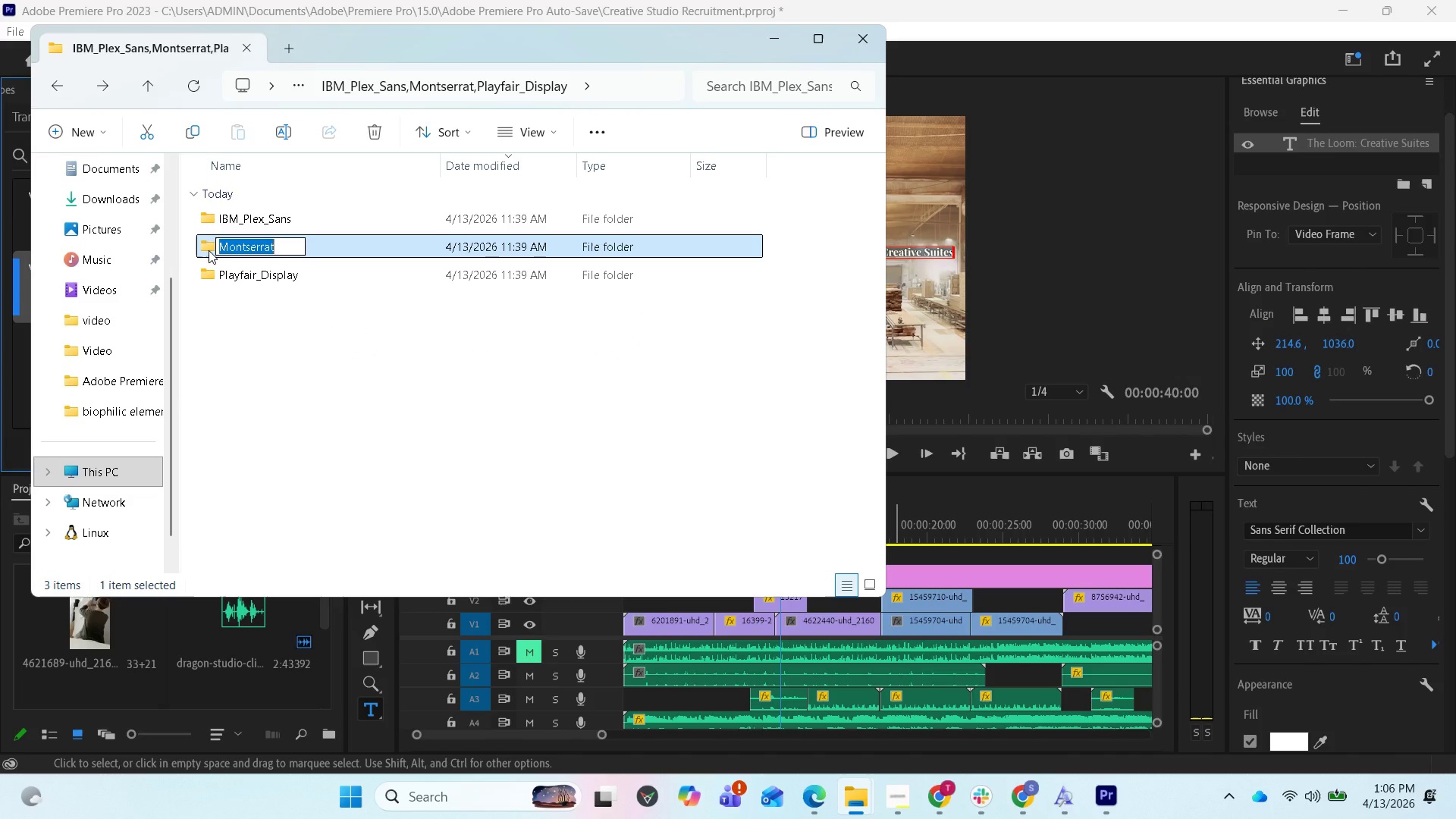 
double_click([209, 250])
 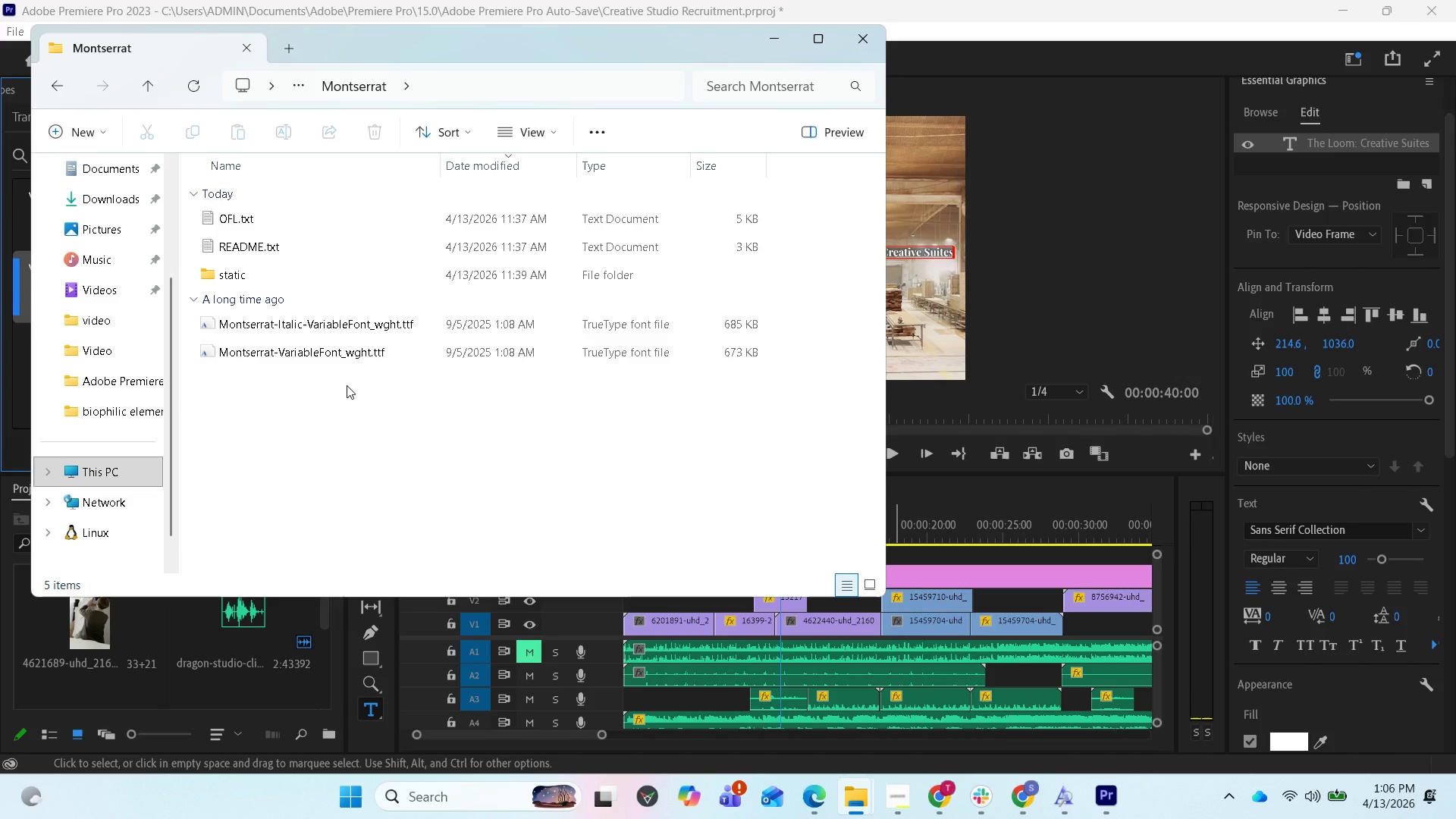 
wait(6.53)
 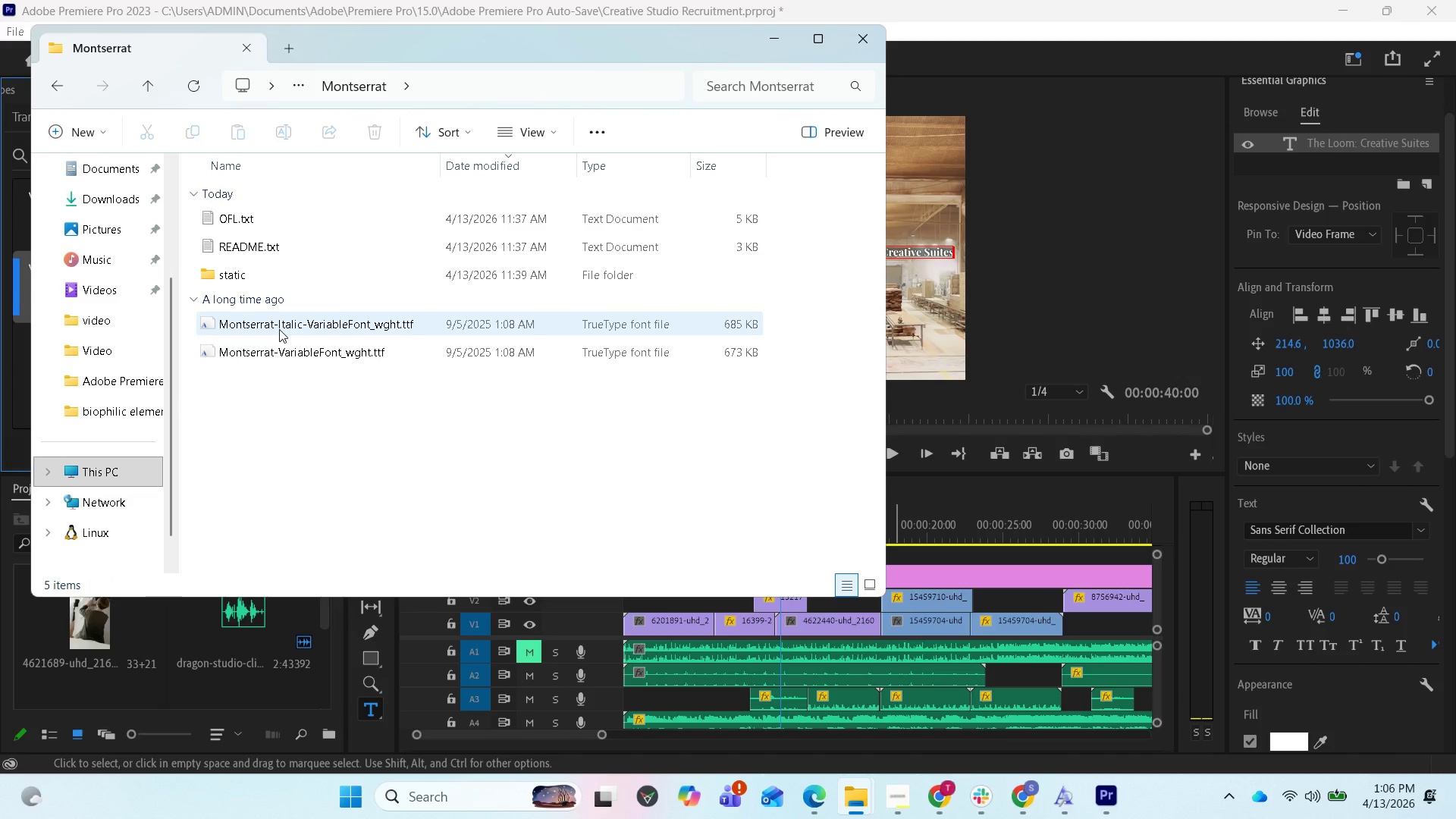 
left_click([336, 359])
 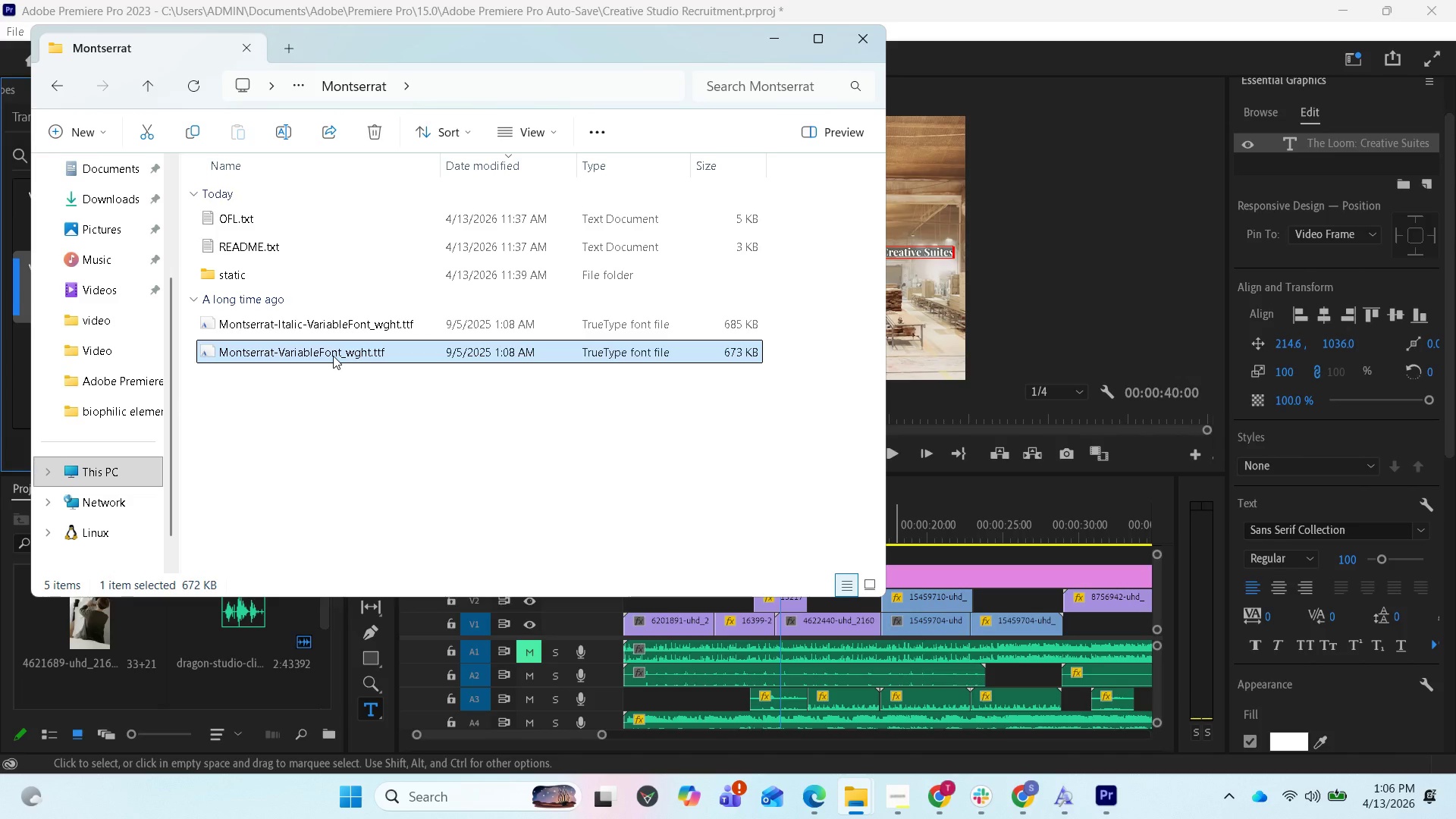 
double_click([333, 356])
 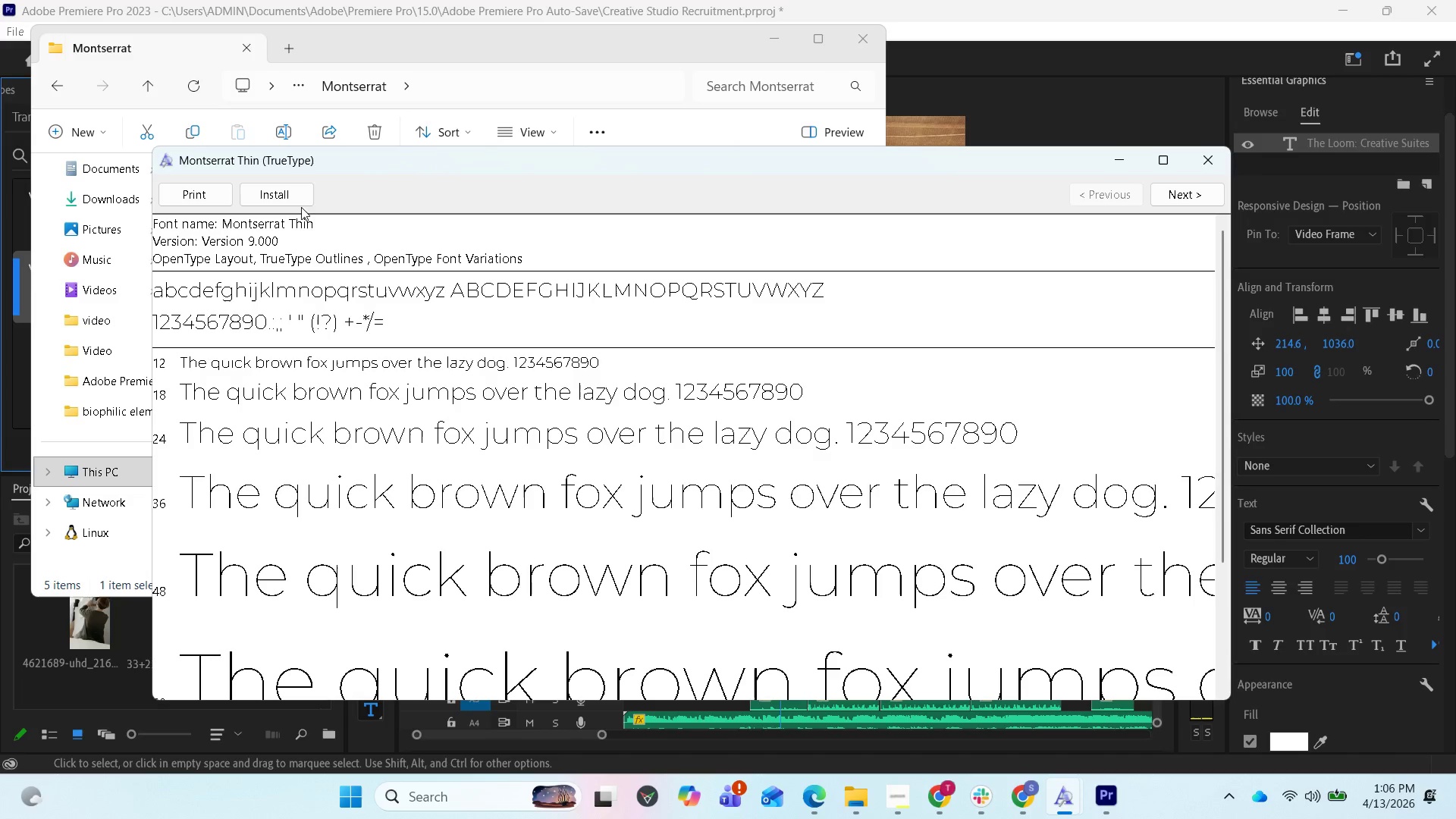 
left_click([290, 197])
 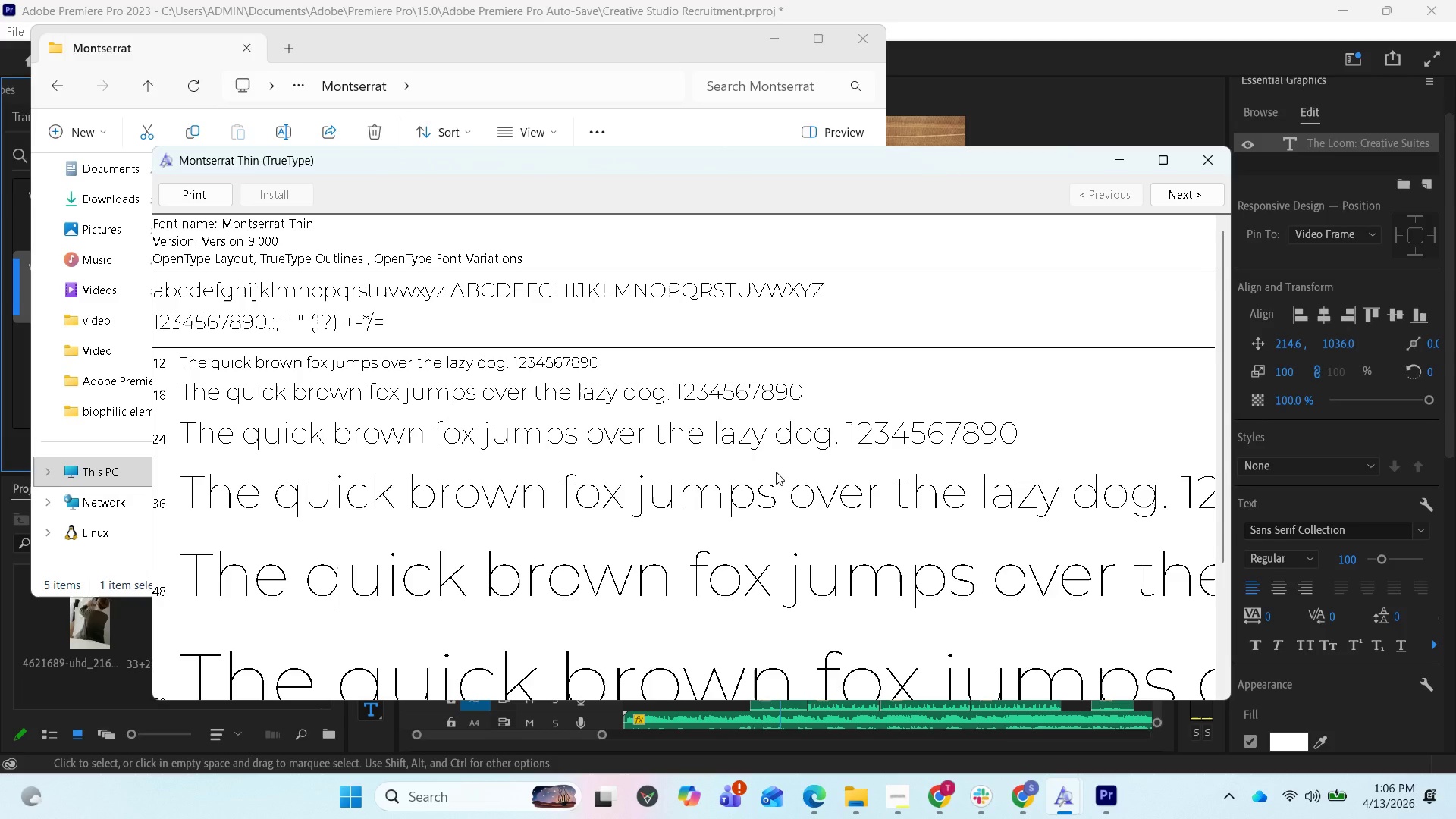 
wait(5.38)
 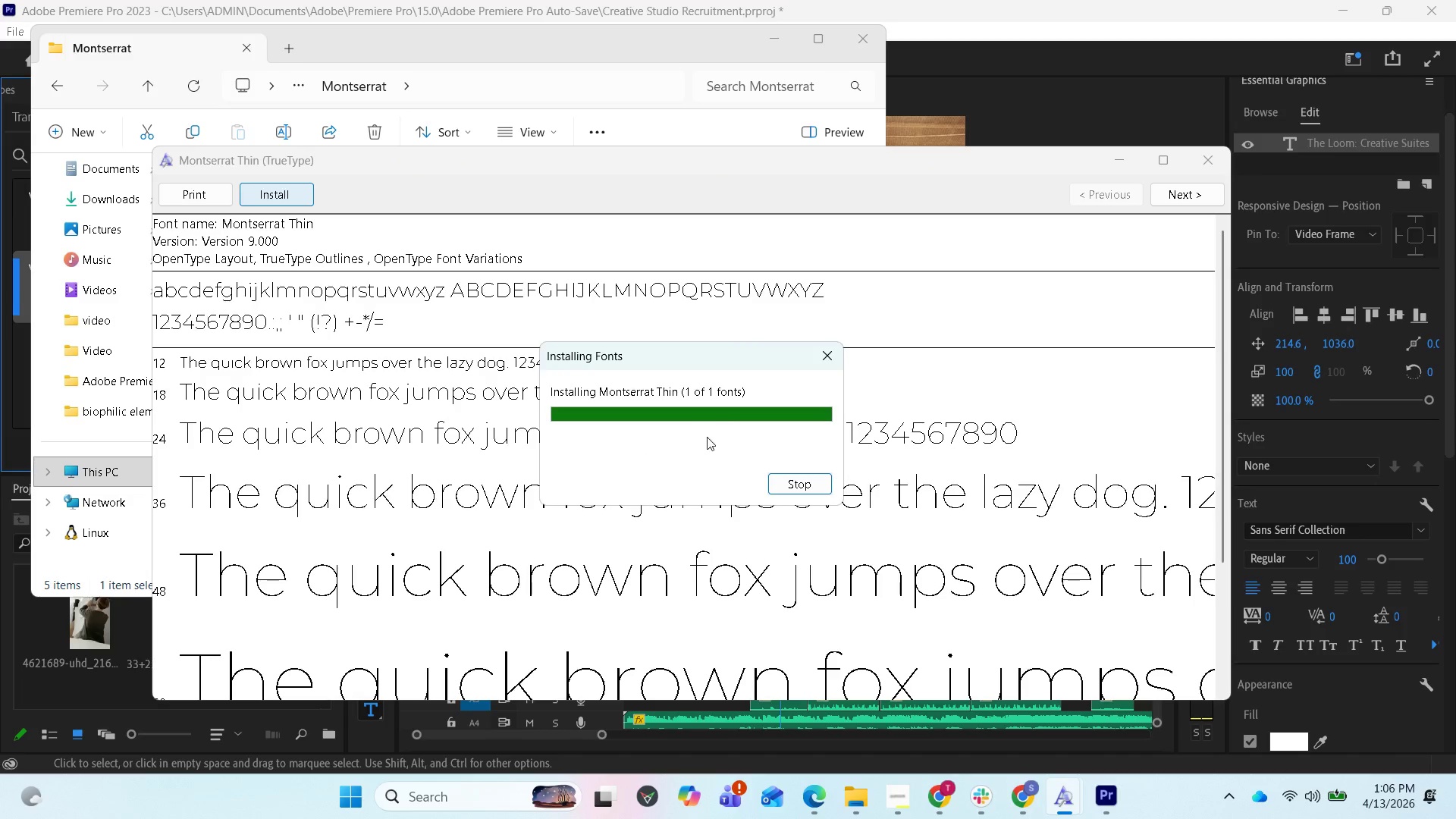 
scroll: coordinate [770, 526], scroll_direction: down, amount: 4.0
 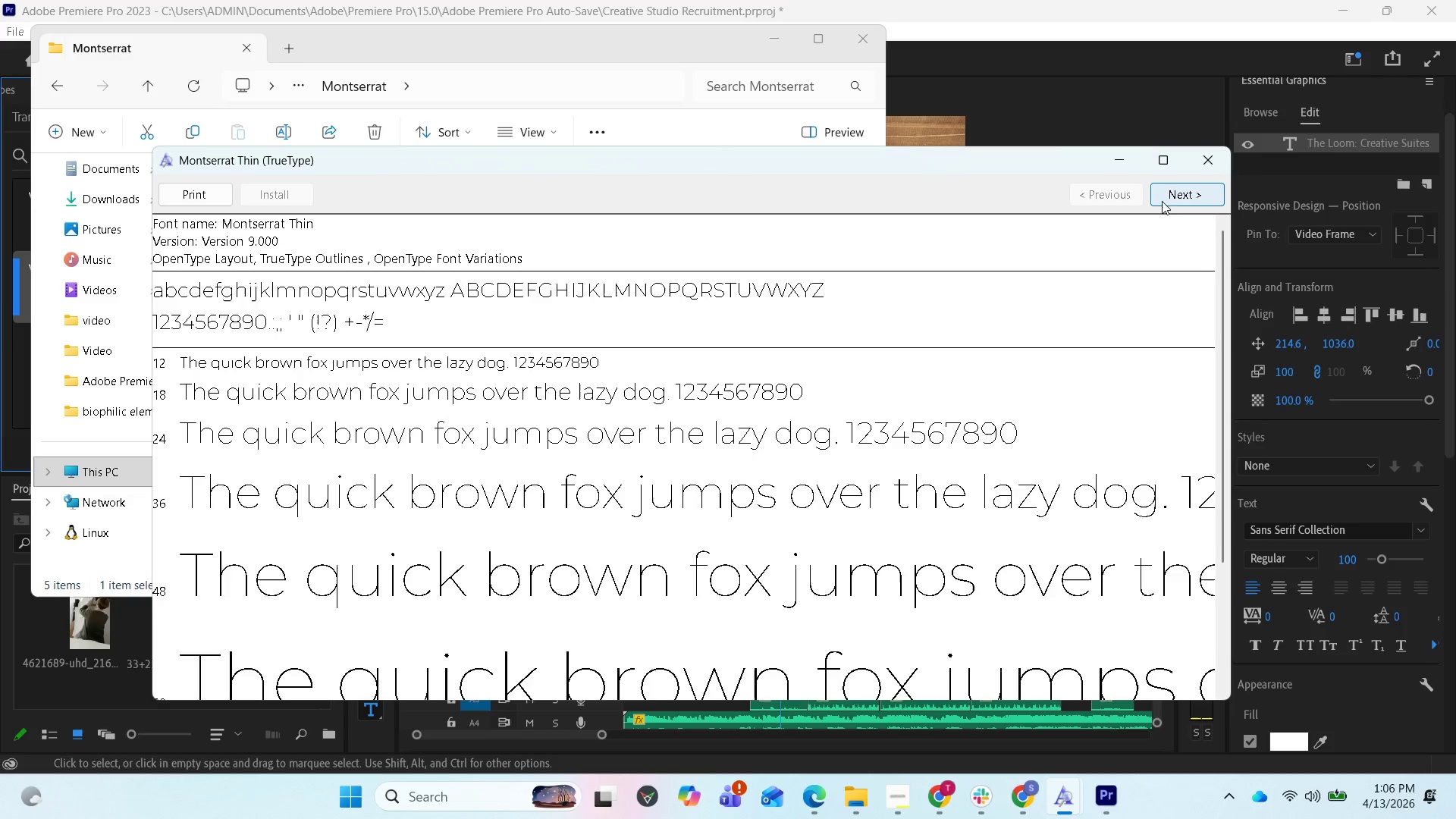 
double_click([1173, 194])
 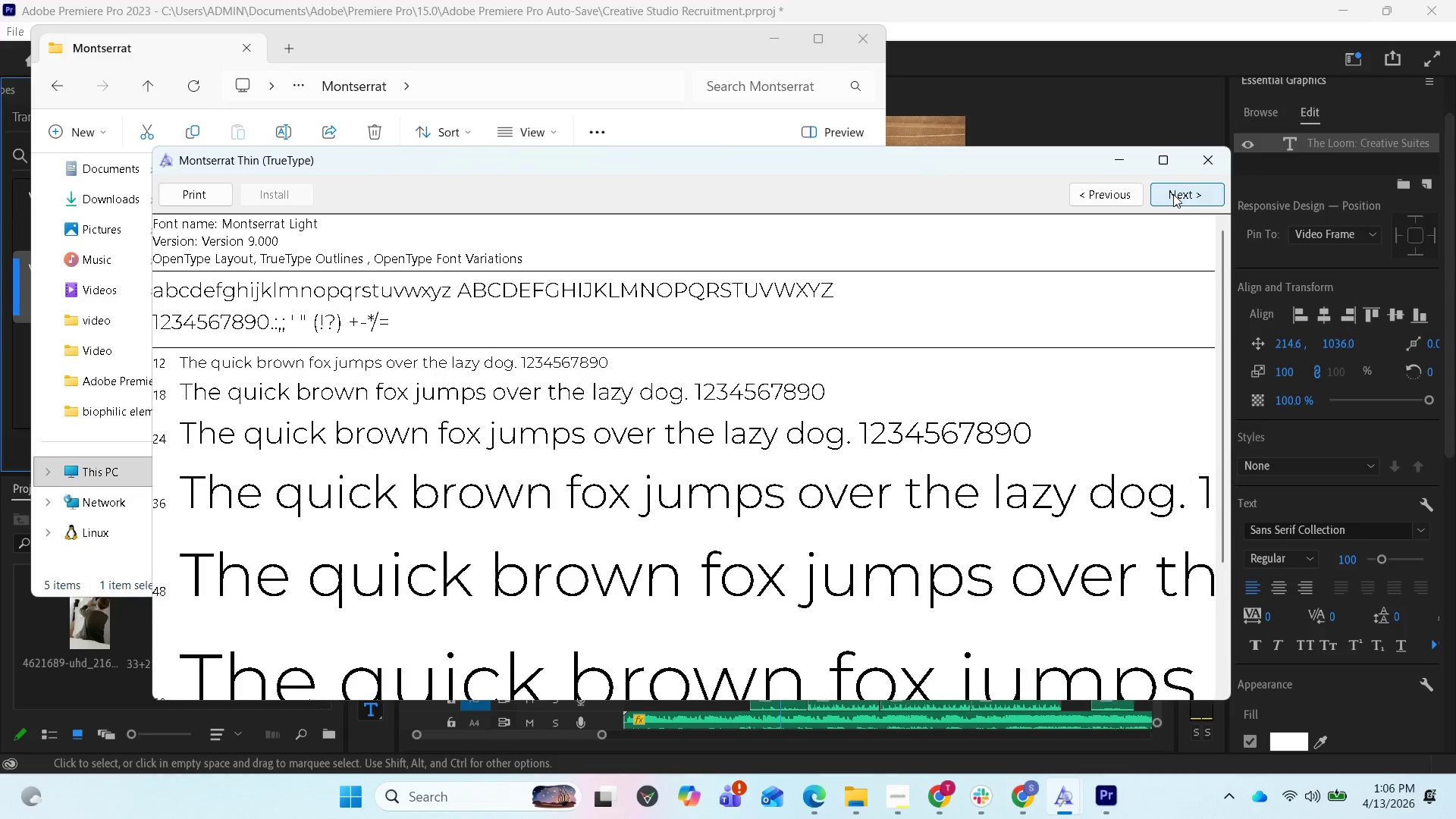 
triple_click([1173, 194])
 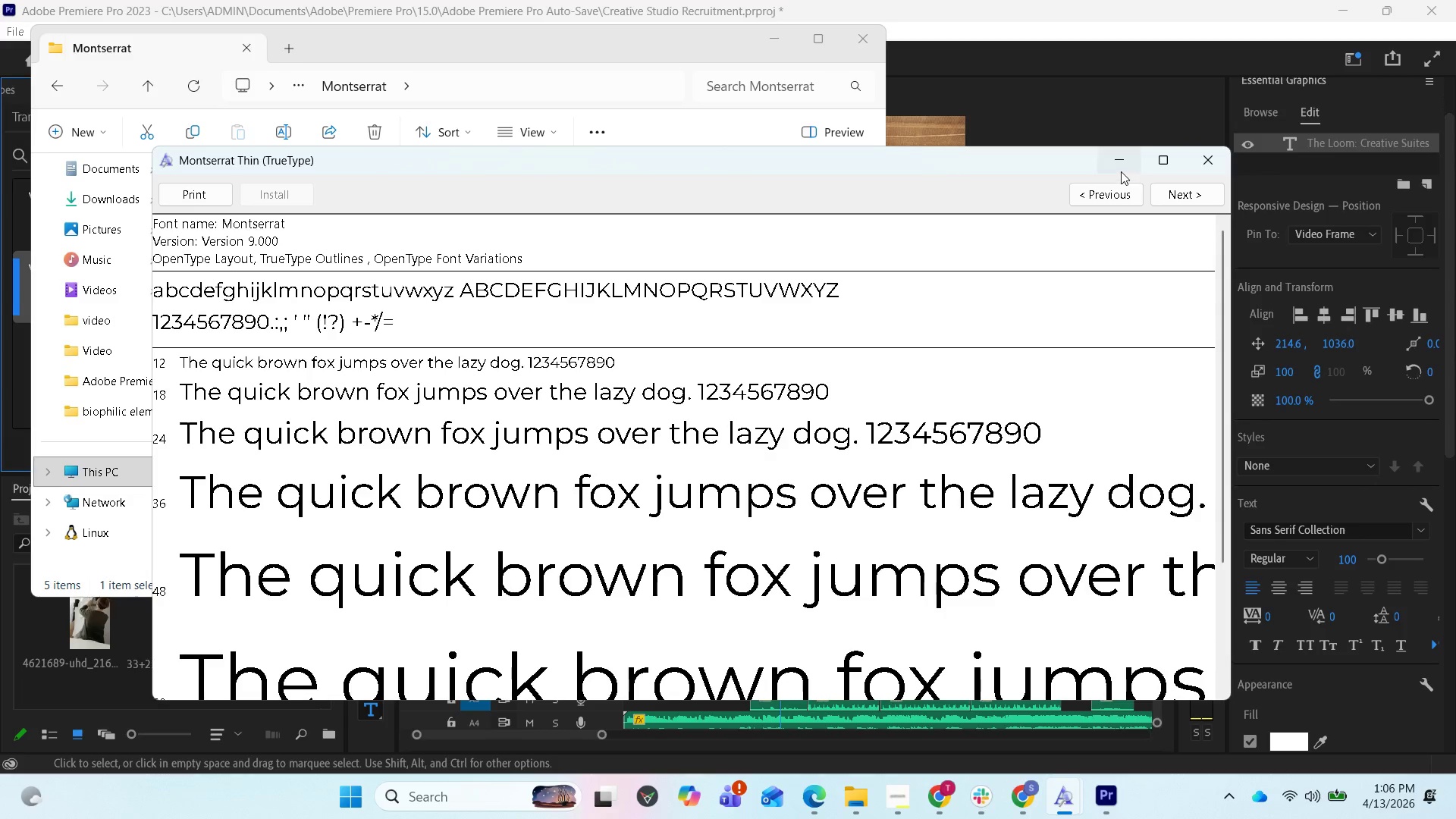 
left_click([1121, 170])
 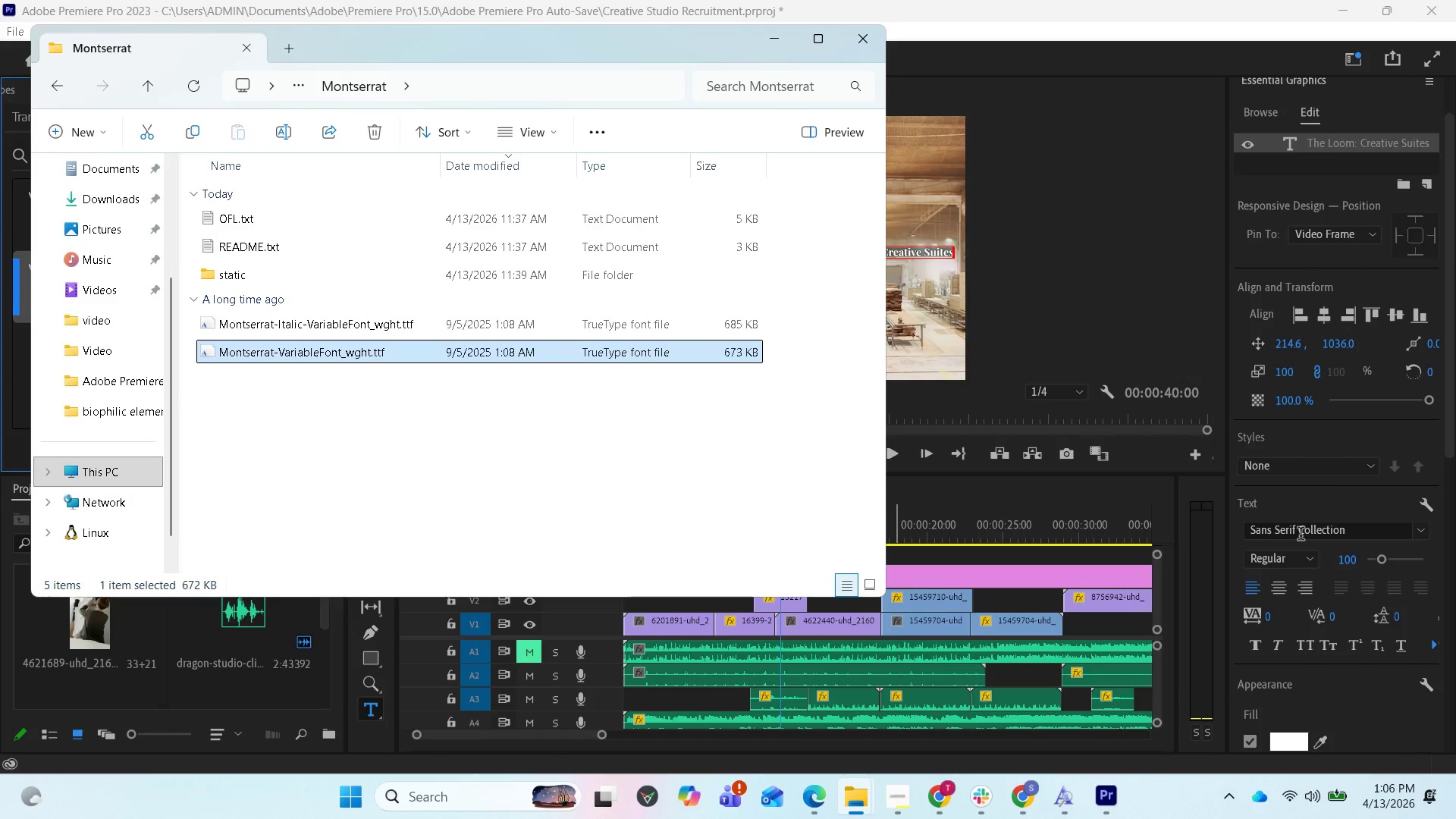 
mouse_move([1389, 521])
 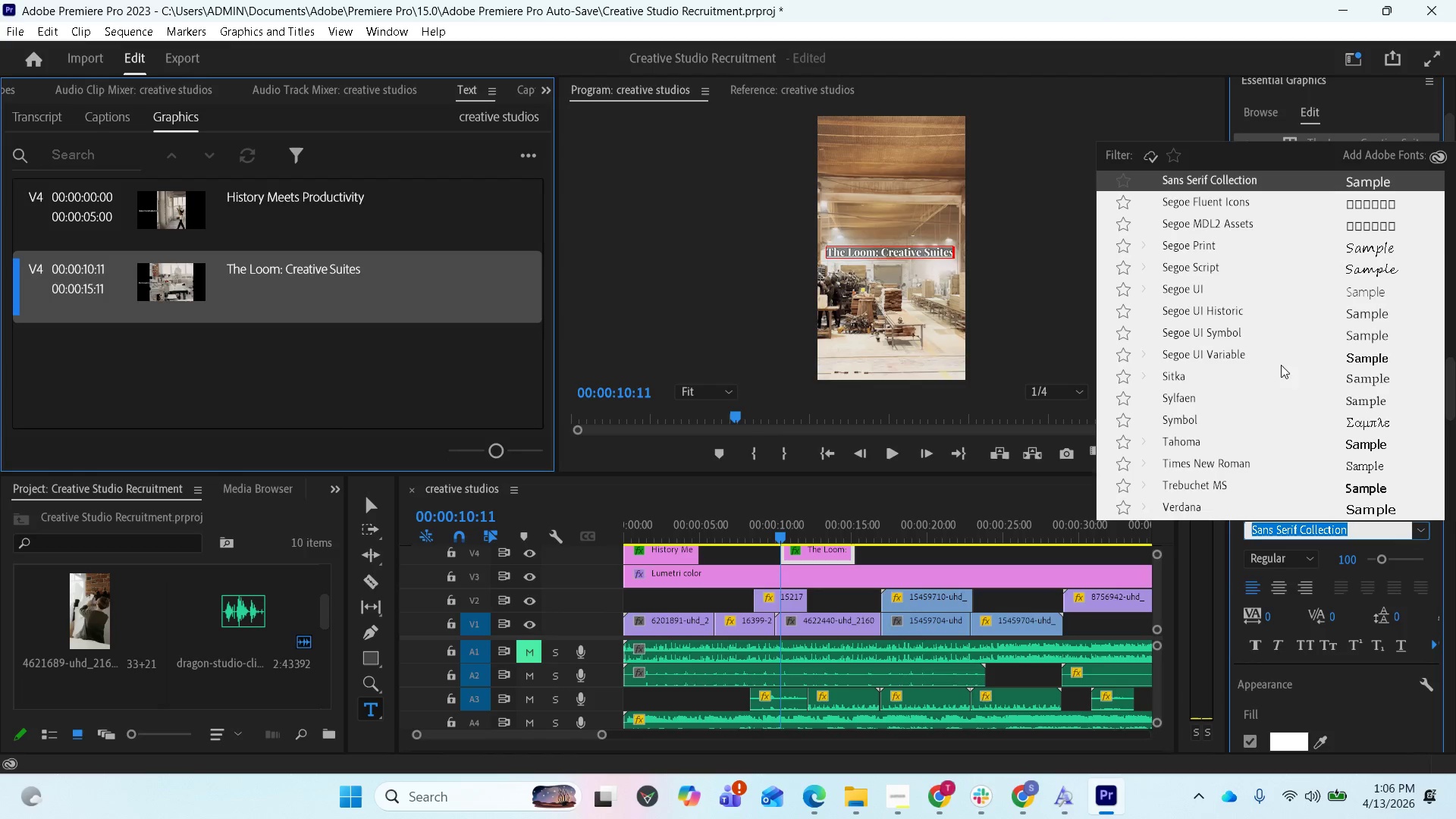 
scroll: coordinate [1269, 351], scroll_direction: up, amount: 4.0
 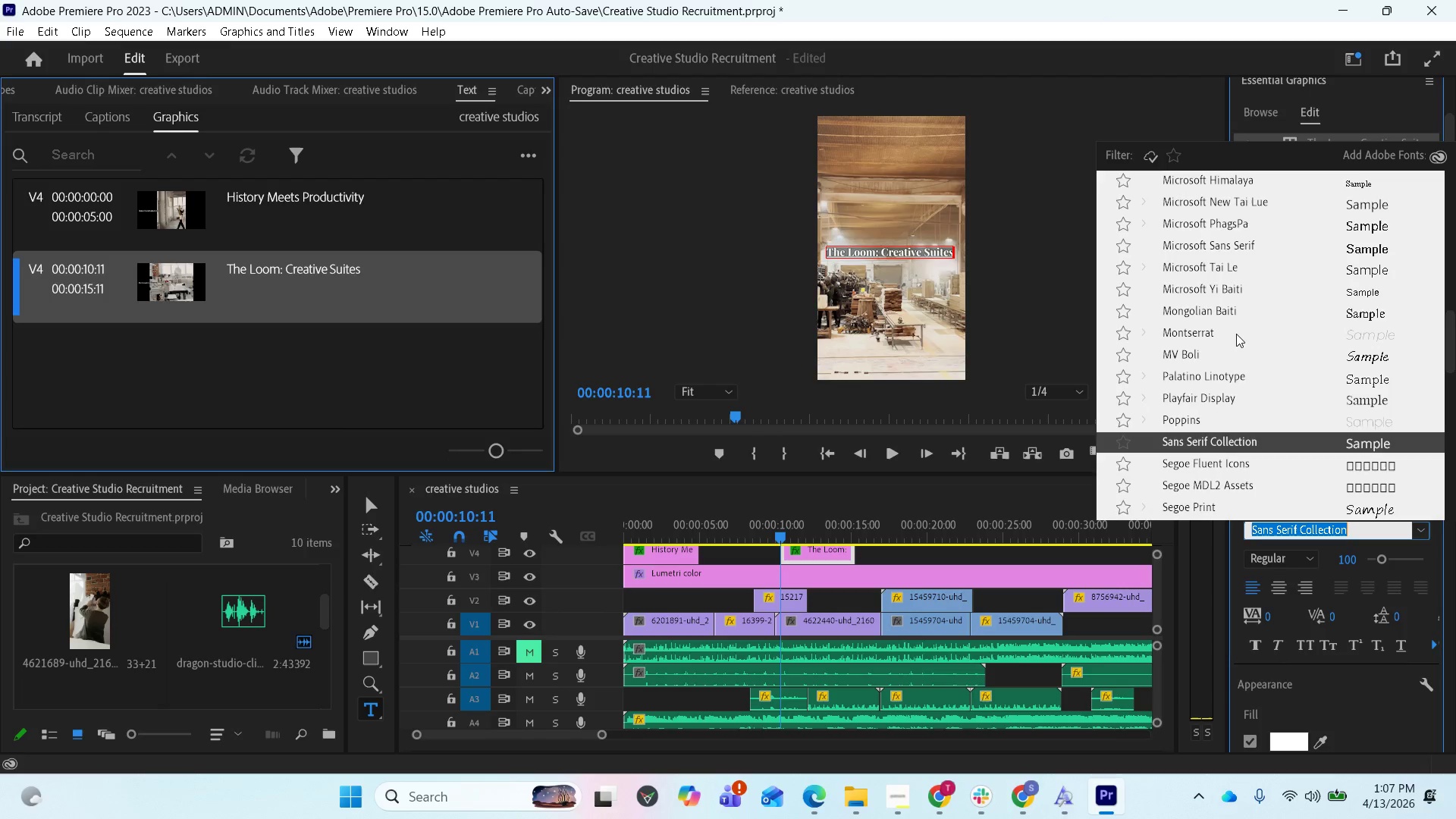 
left_click([1236, 334])
 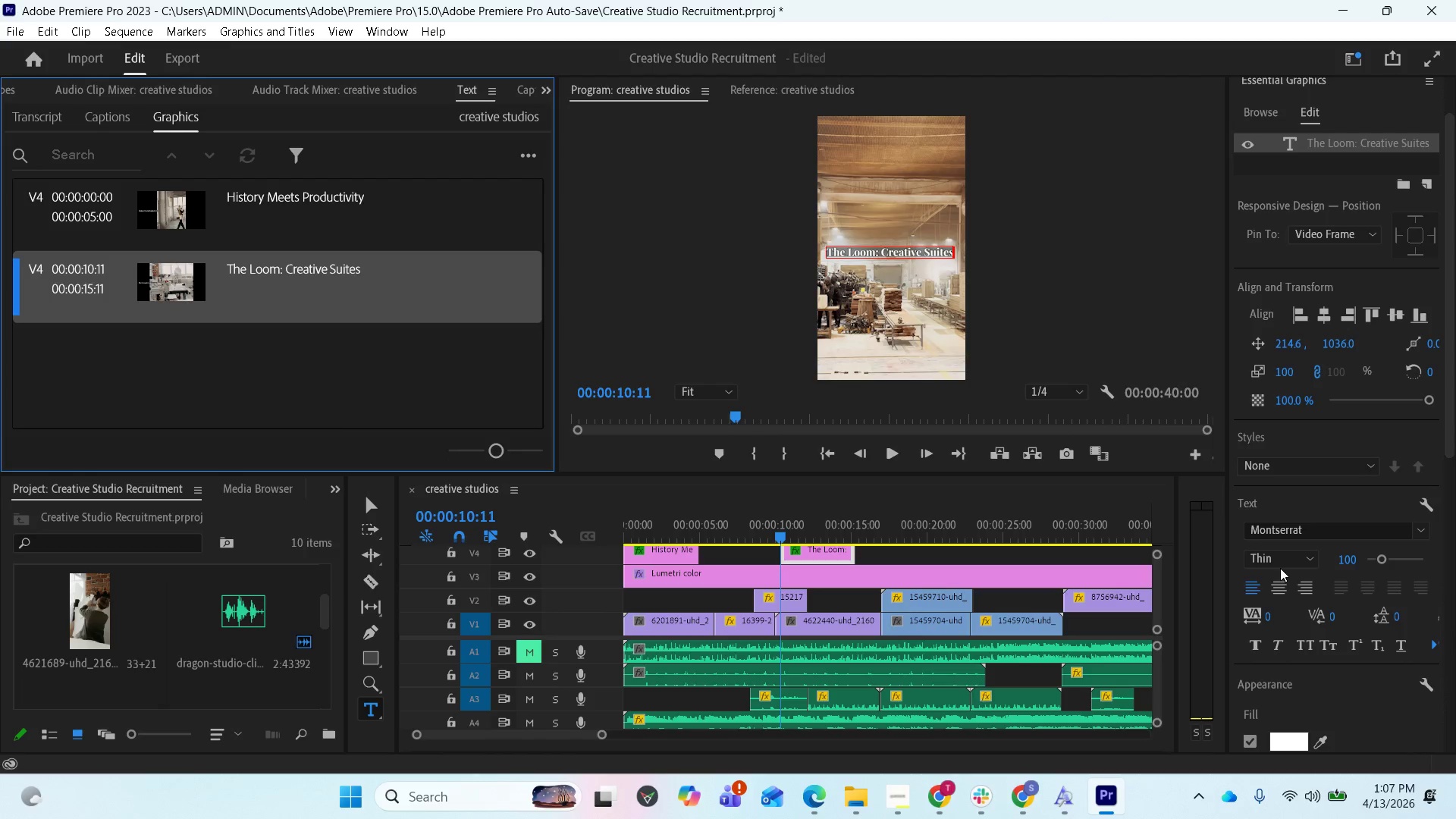 
left_click([1308, 557])
 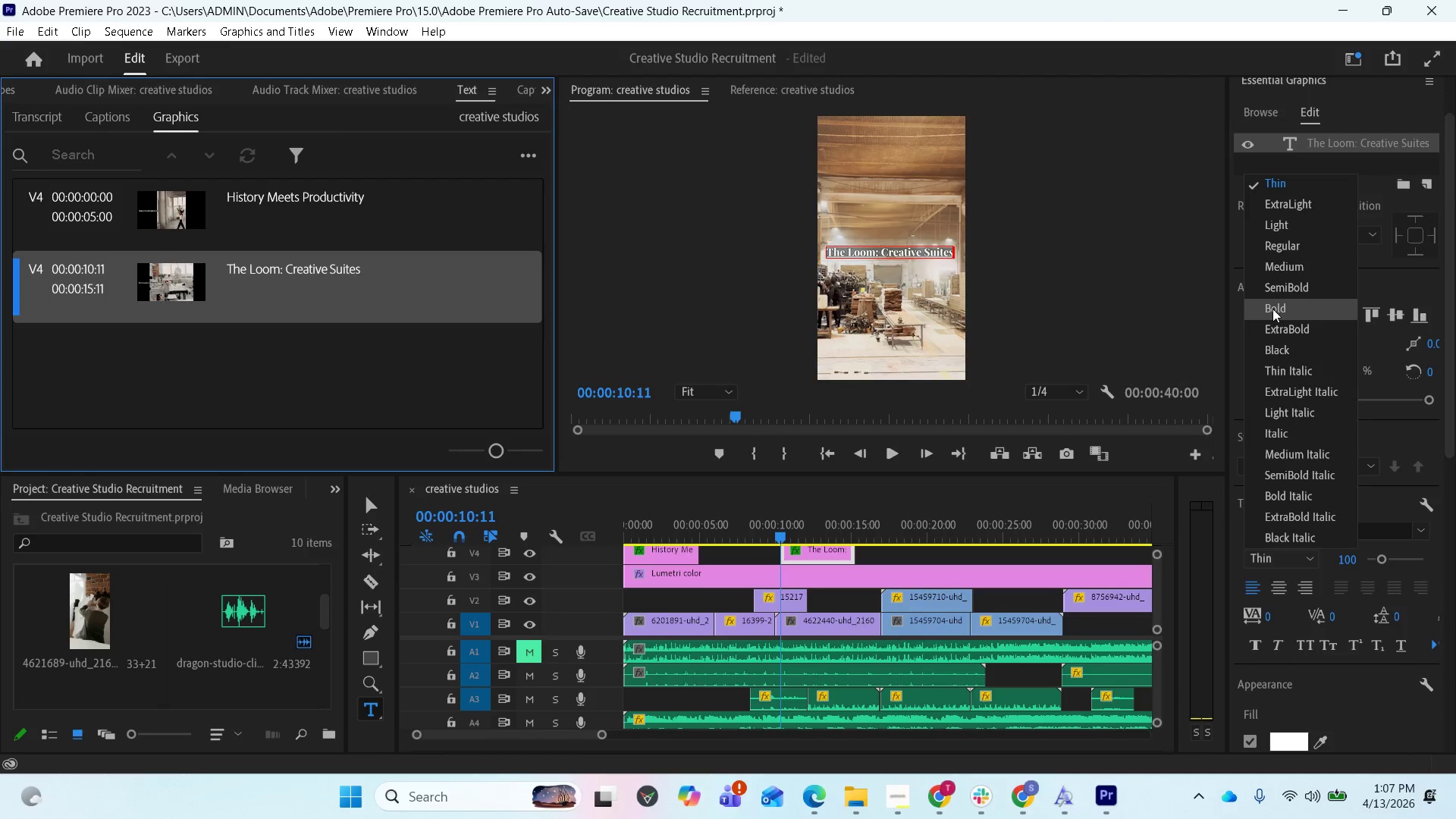 
left_click([1272, 309])
 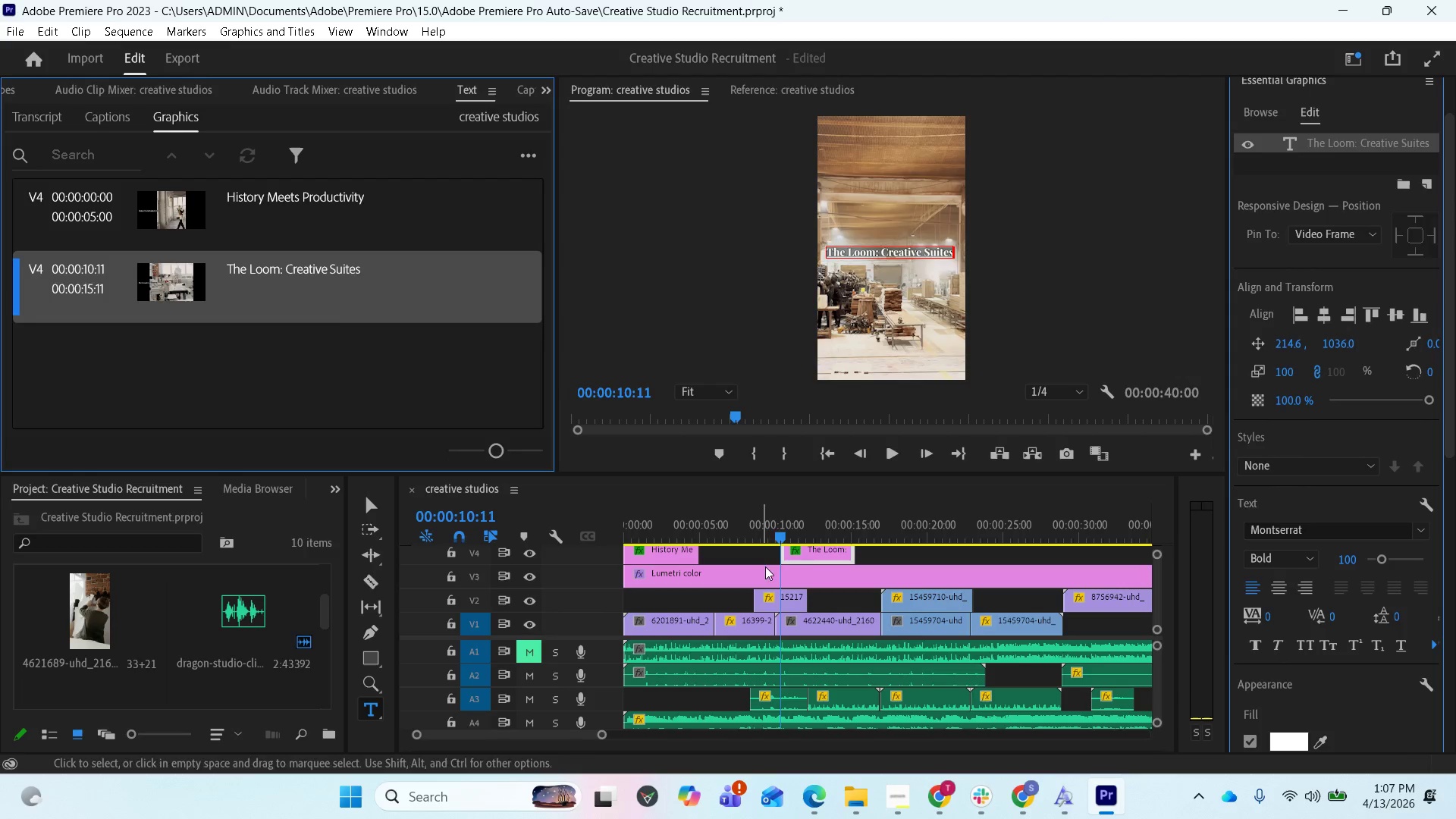 
left_click([817, 547])
 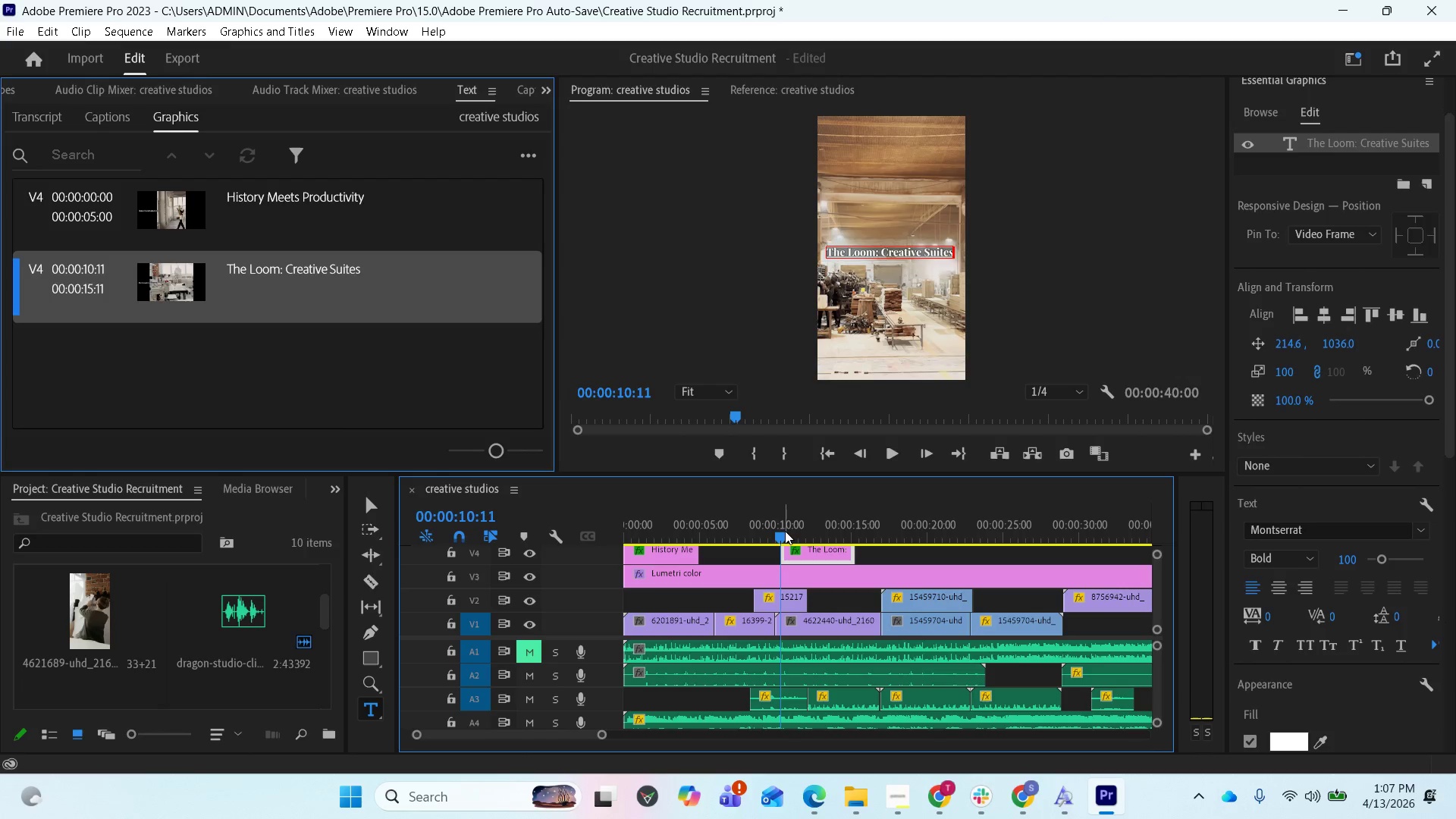 
left_click_drag(start_coordinate=[783, 531], to_coordinate=[801, 529])
 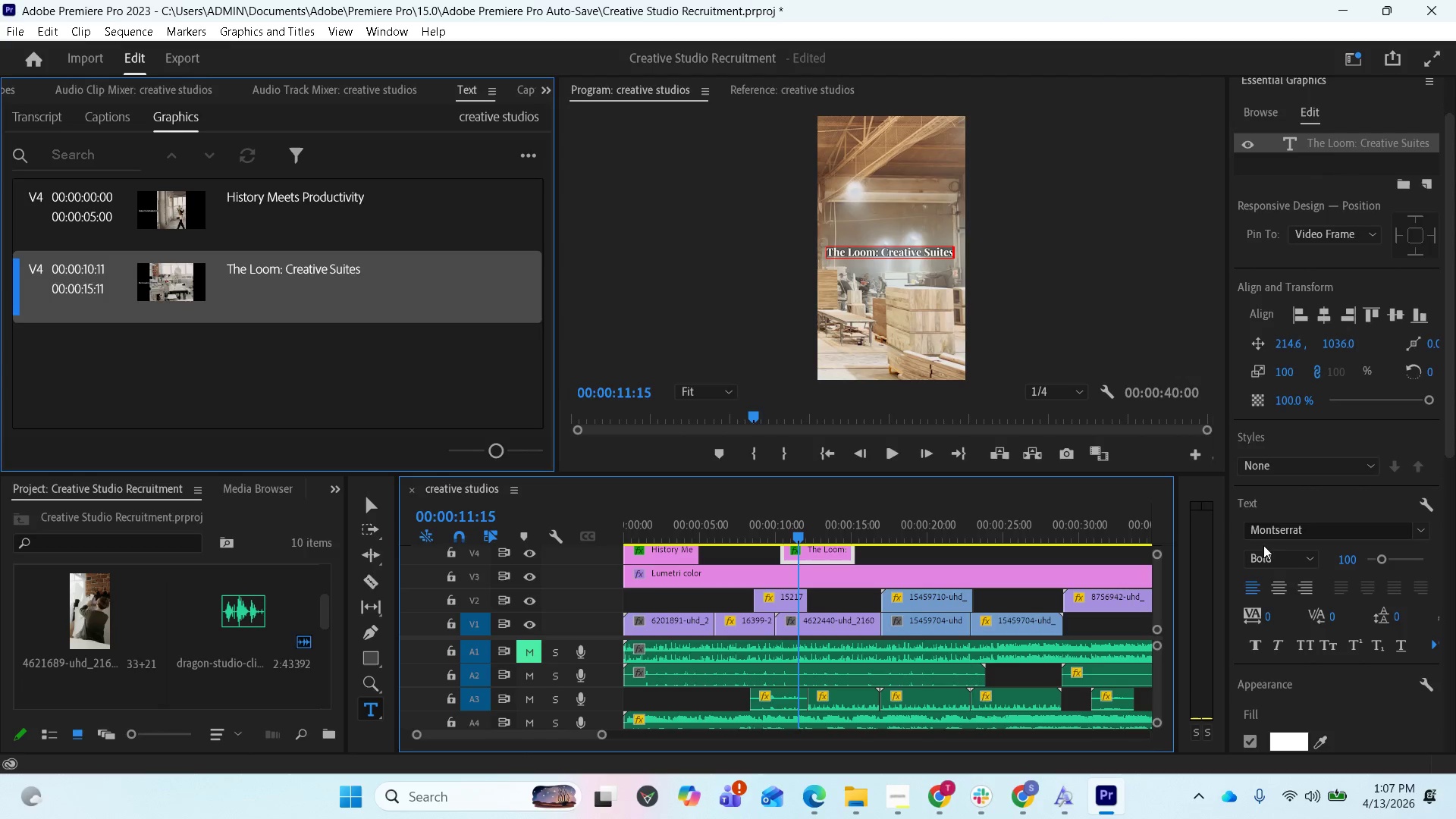 
wait(8.2)
 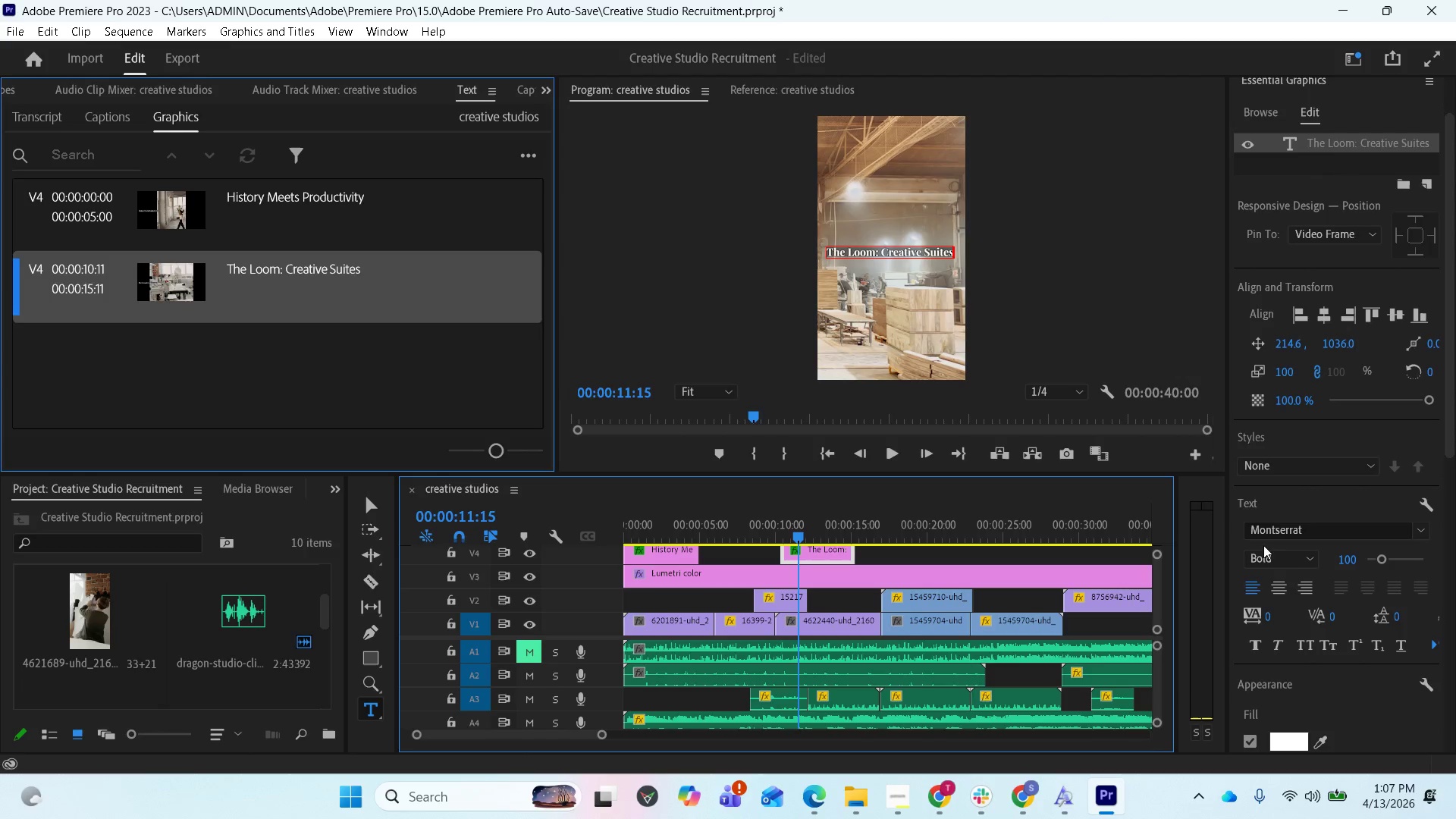 
left_click_drag(start_coordinate=[911, 475], to_coordinate=[914, 548])
 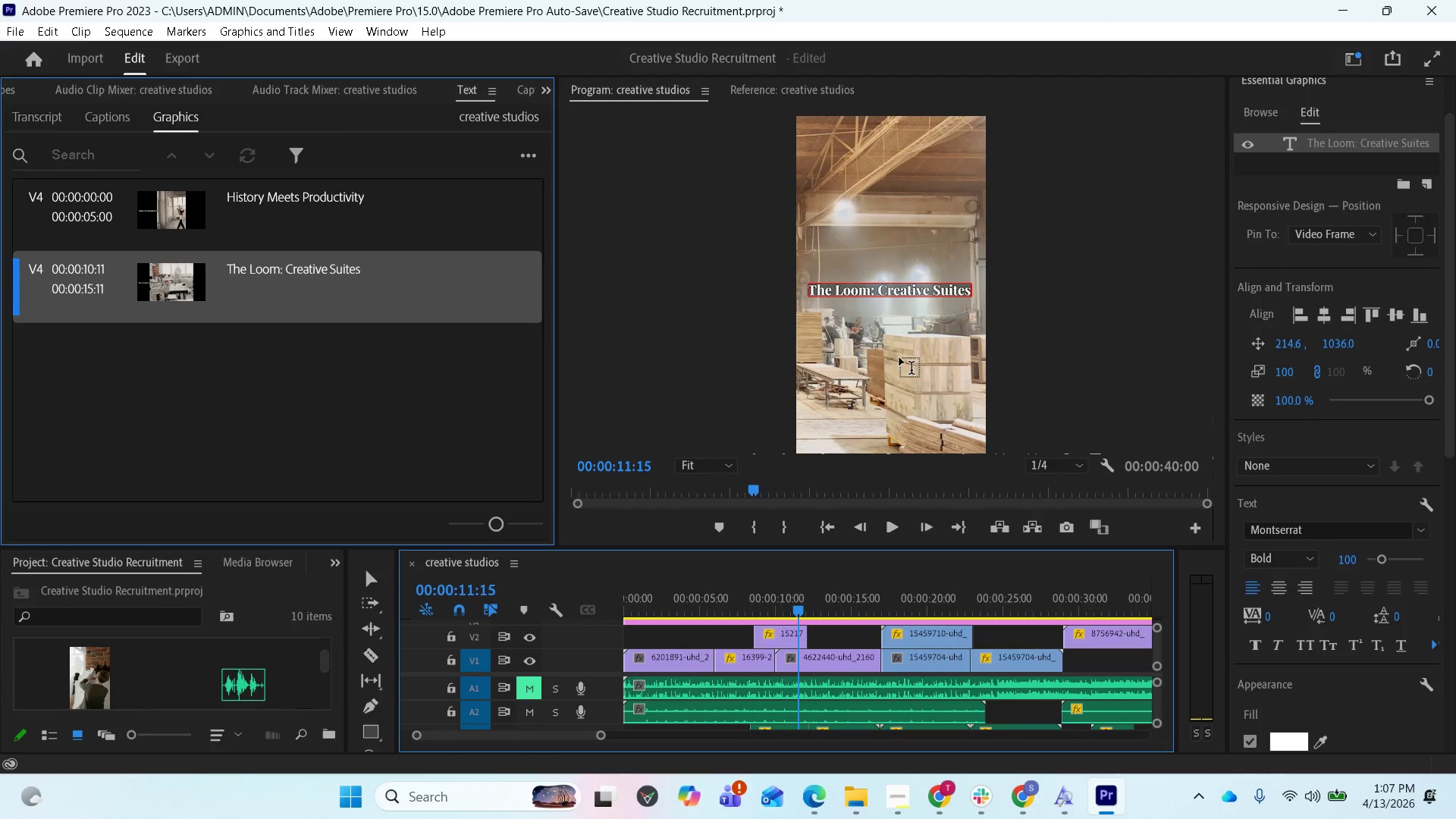 
key(Equal)
 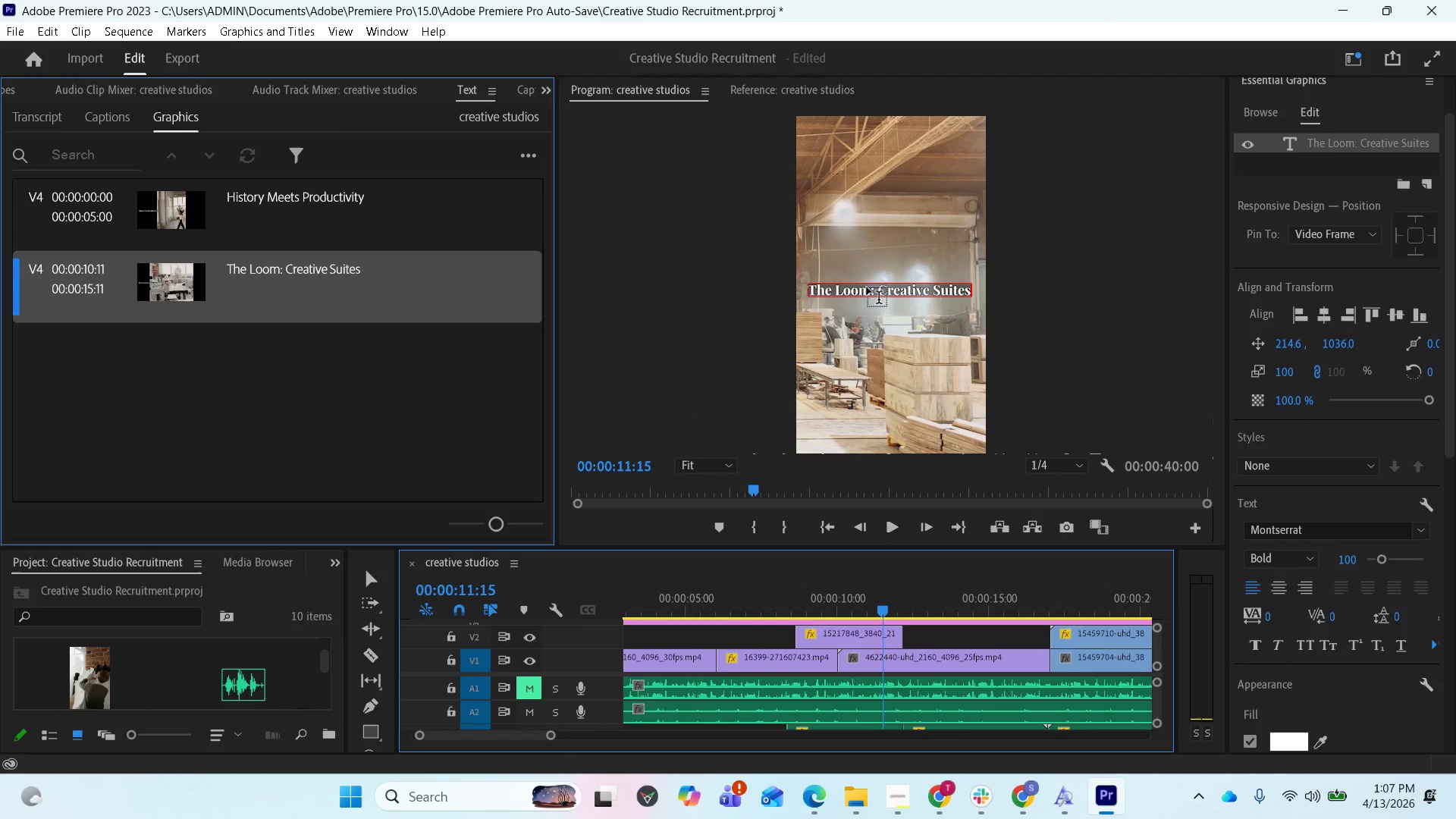 
left_click([872, 290])
 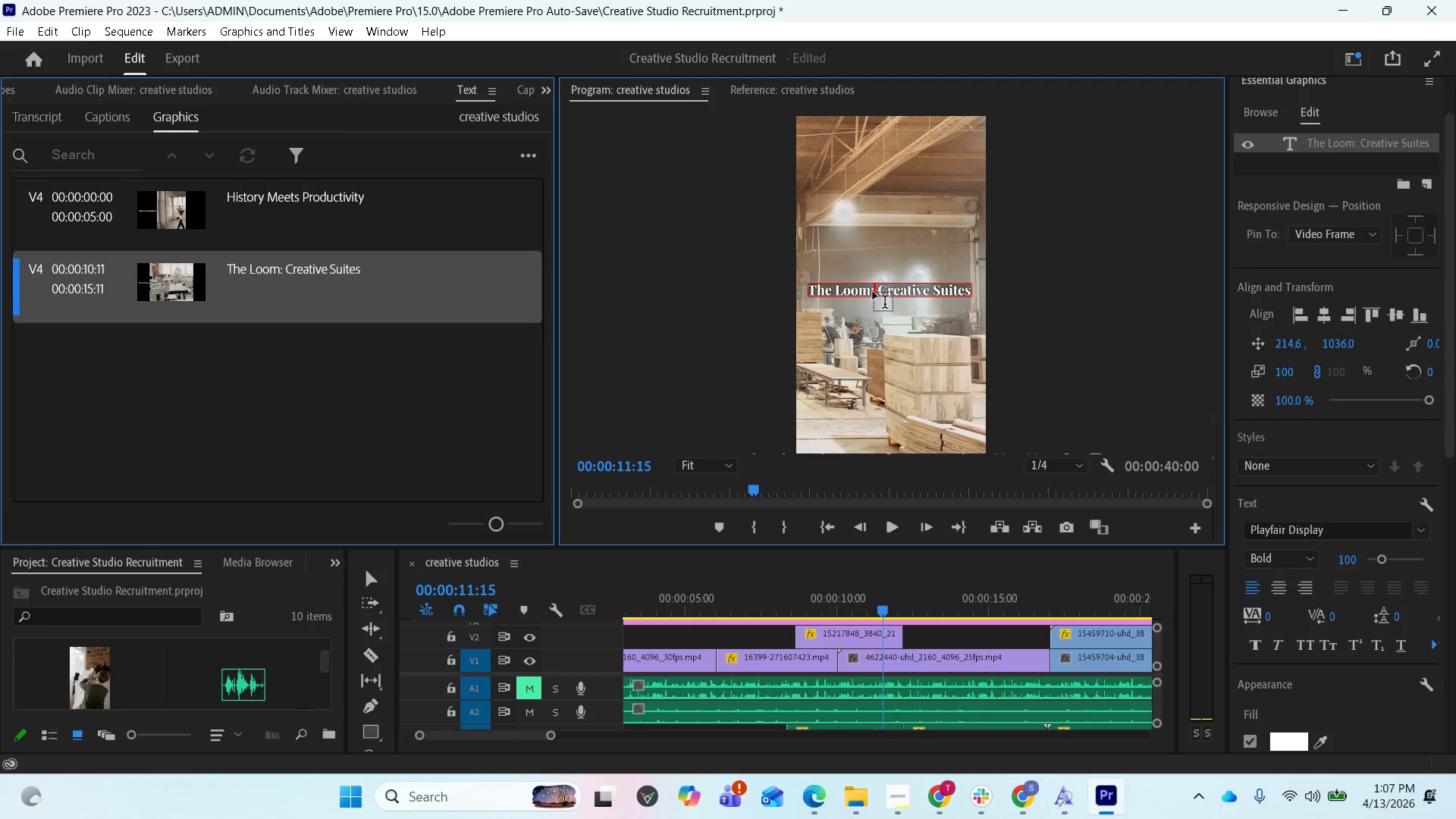 
wait(8.33)
 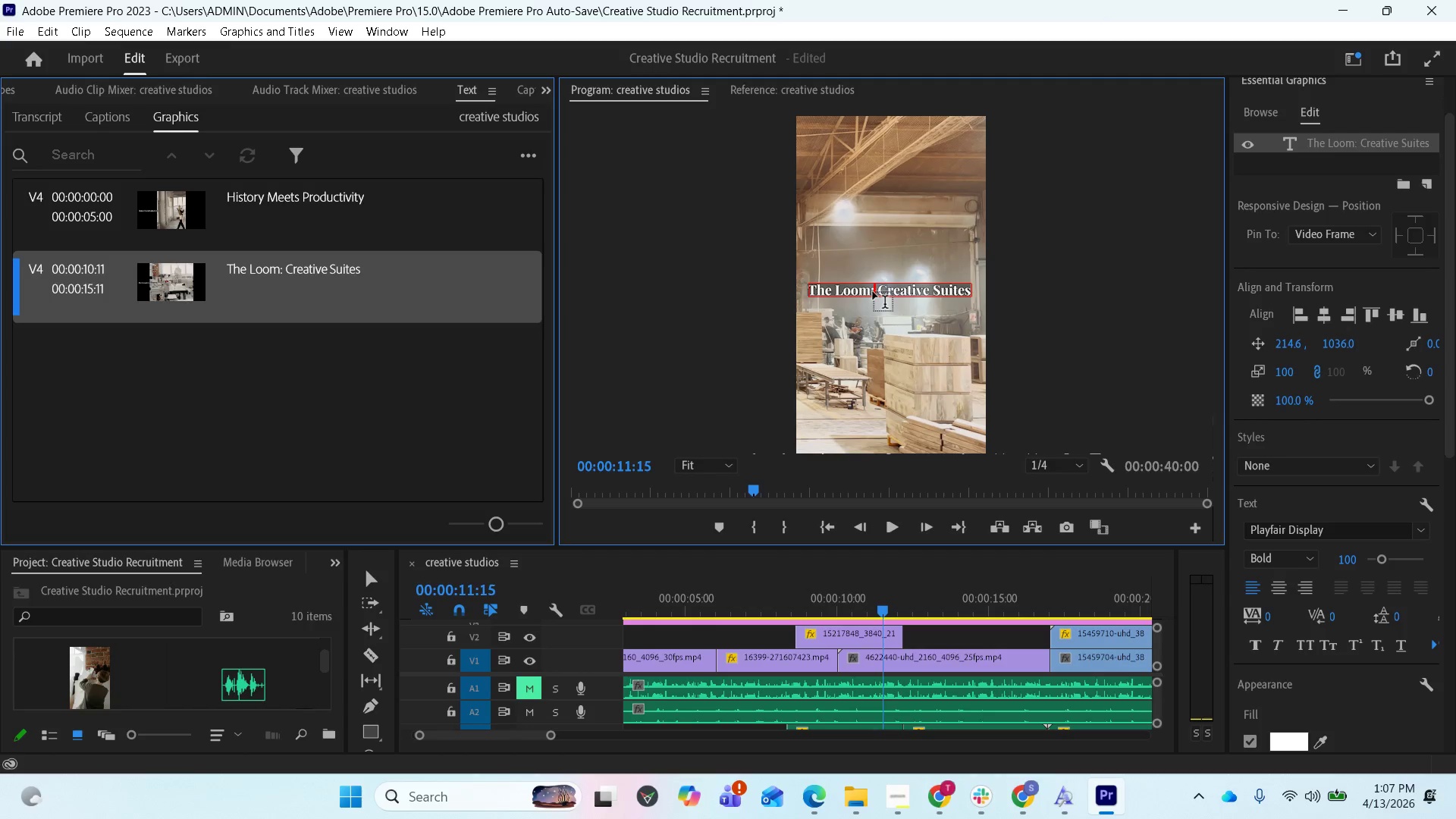 
left_click([897, 800])